 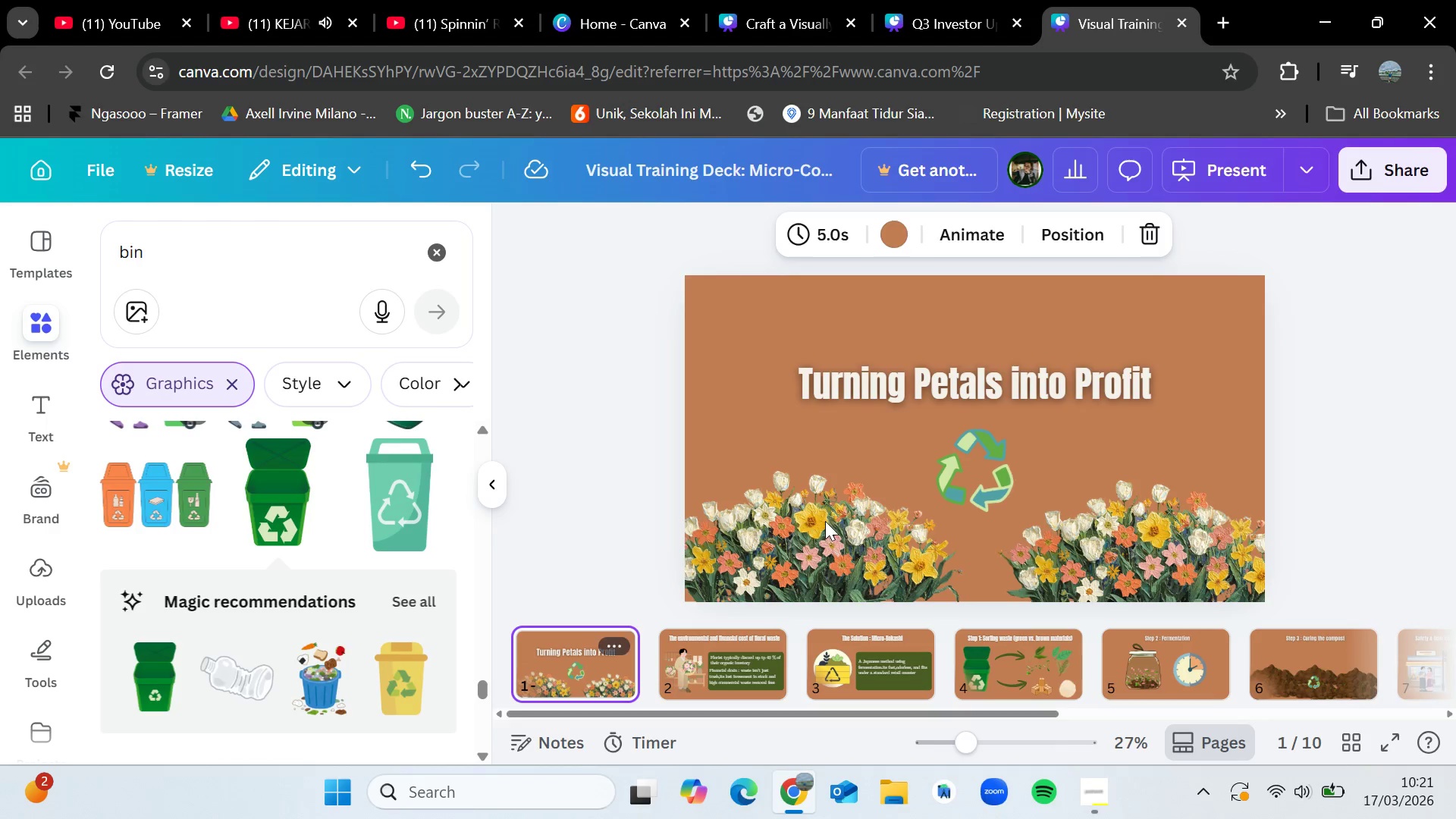 
left_click([1364, 184])
 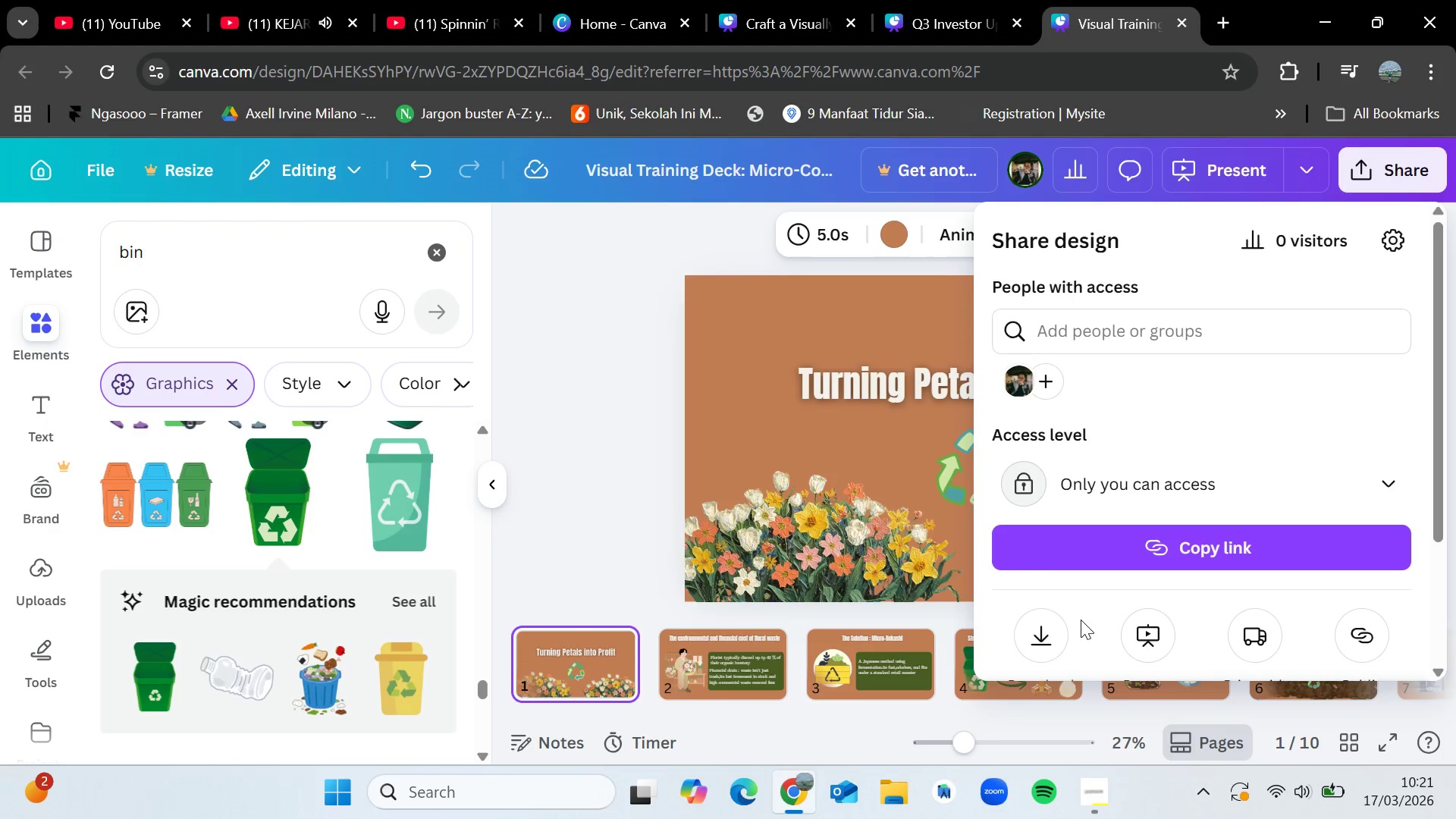 
left_click([1046, 635])
 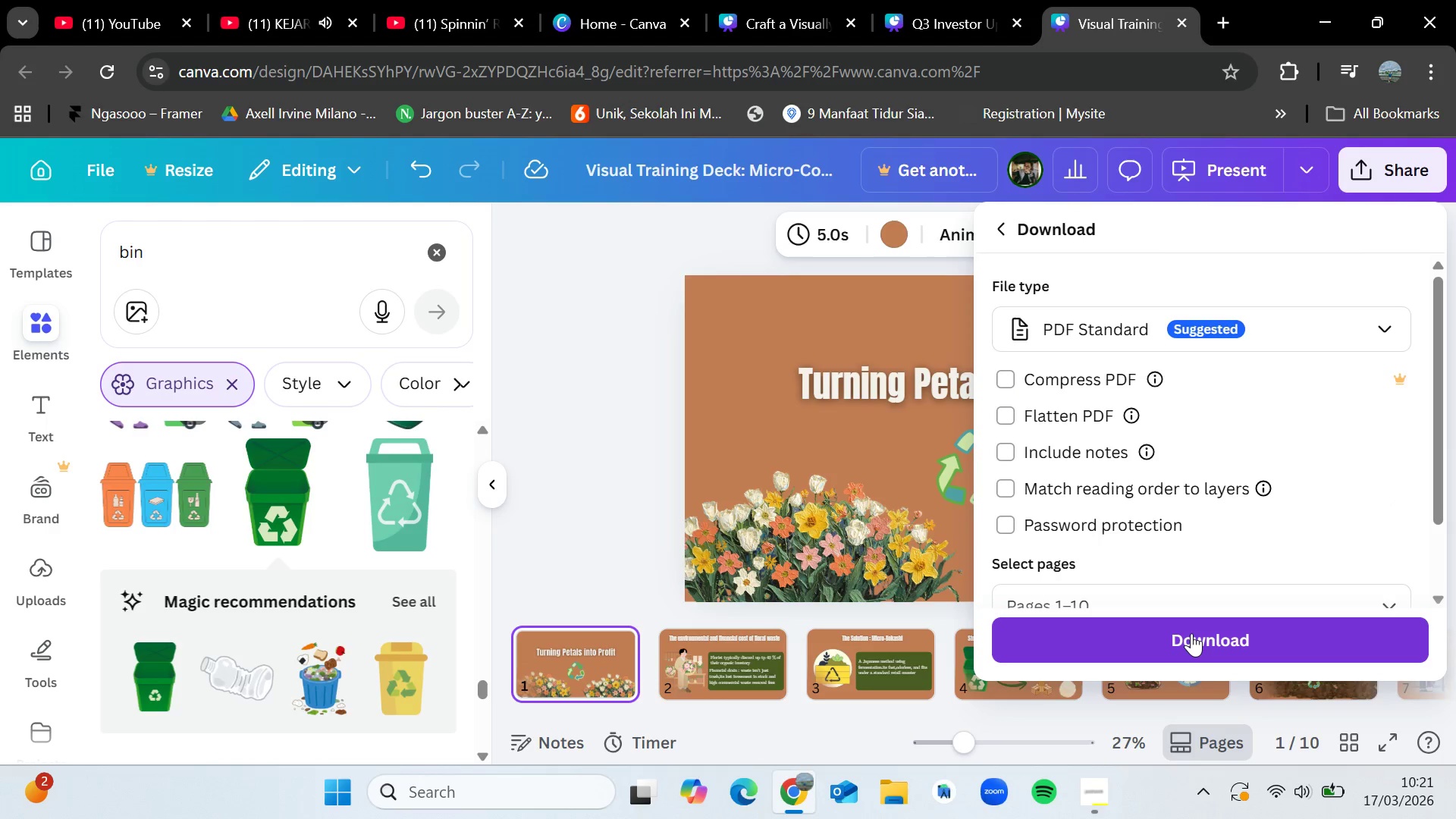 
left_click([1191, 633])
 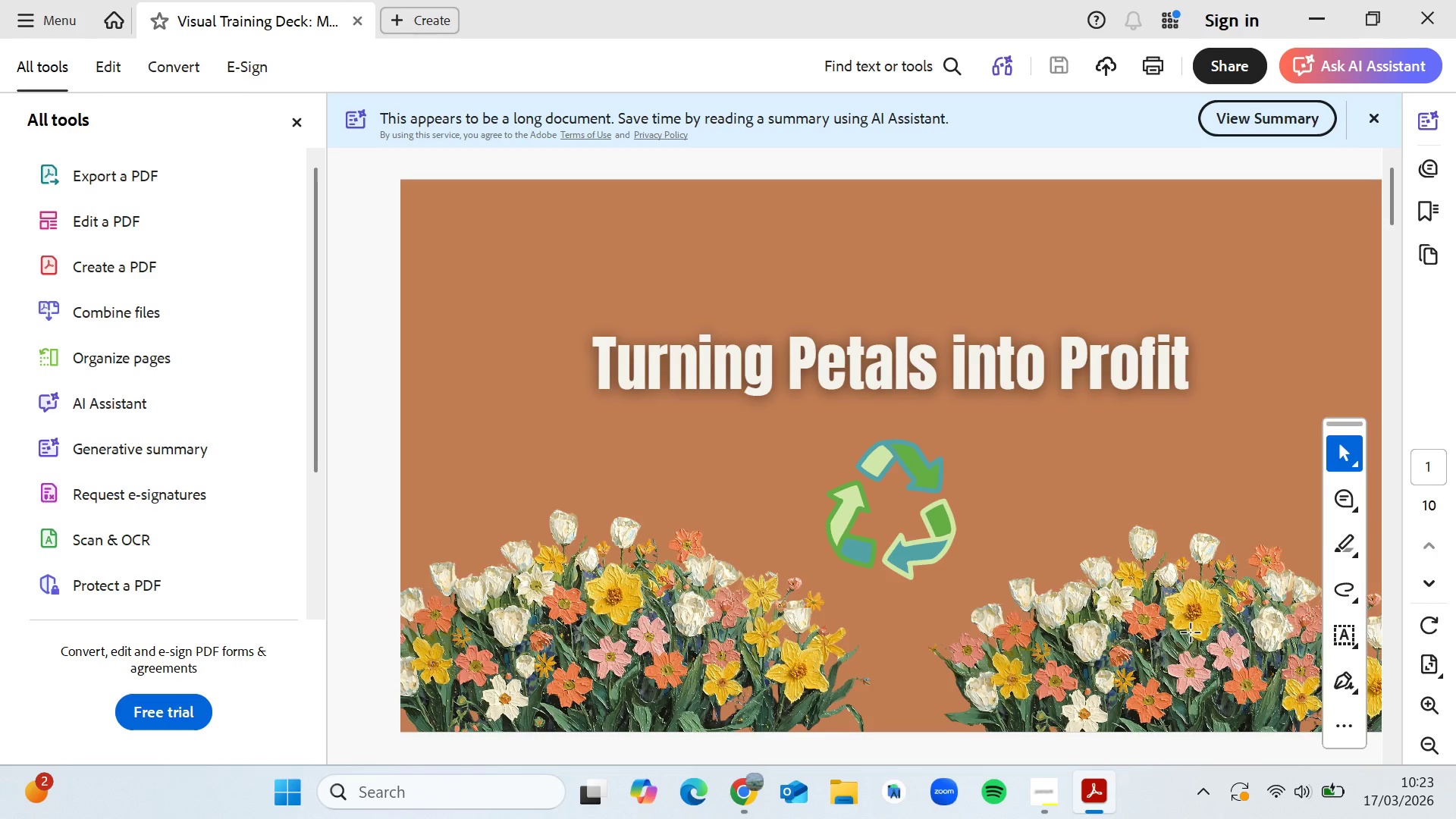 
wait(108.78)
 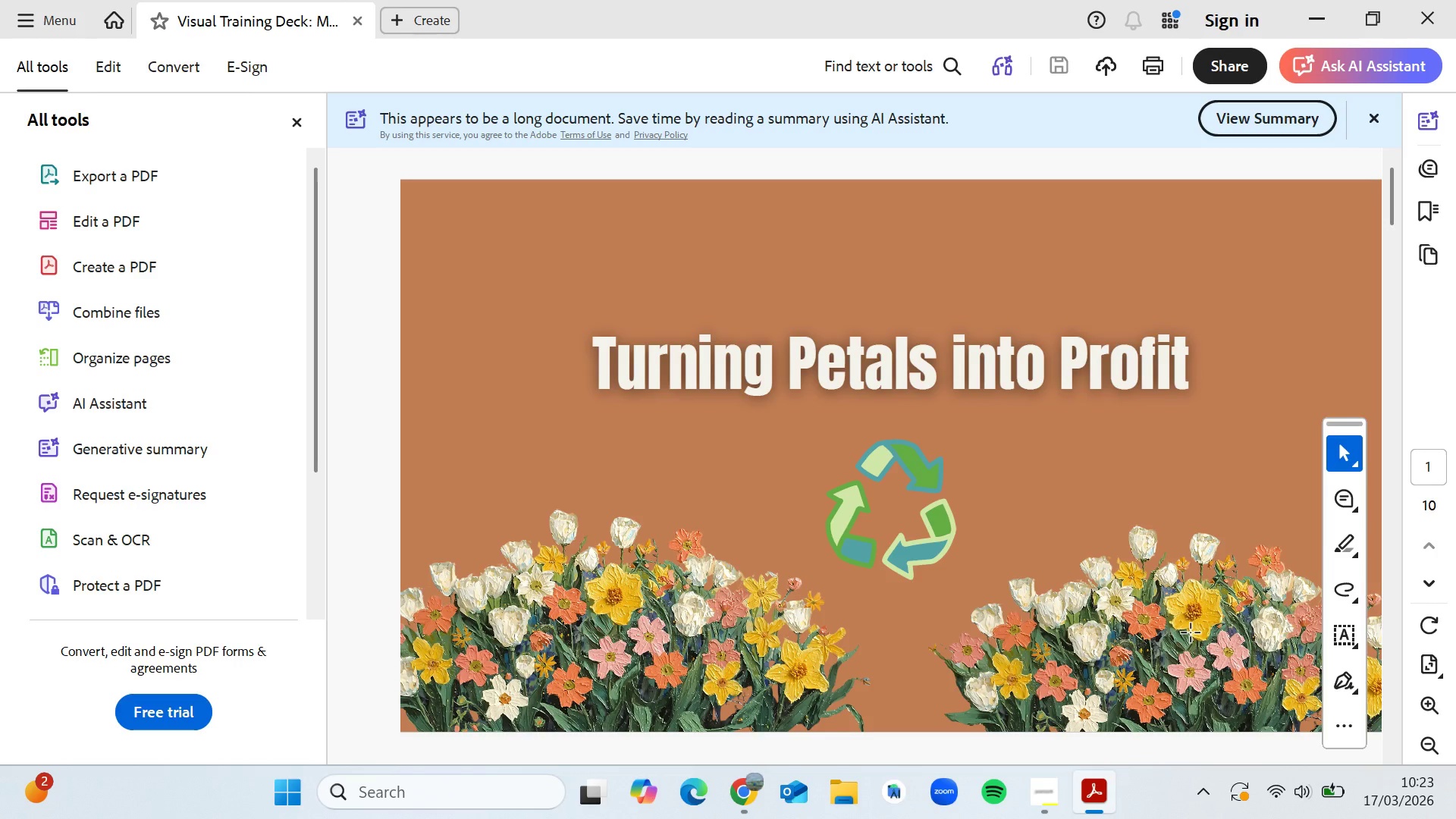 
scroll: coordinate [1021, 407], scroll_direction: down, amount: 2.0
 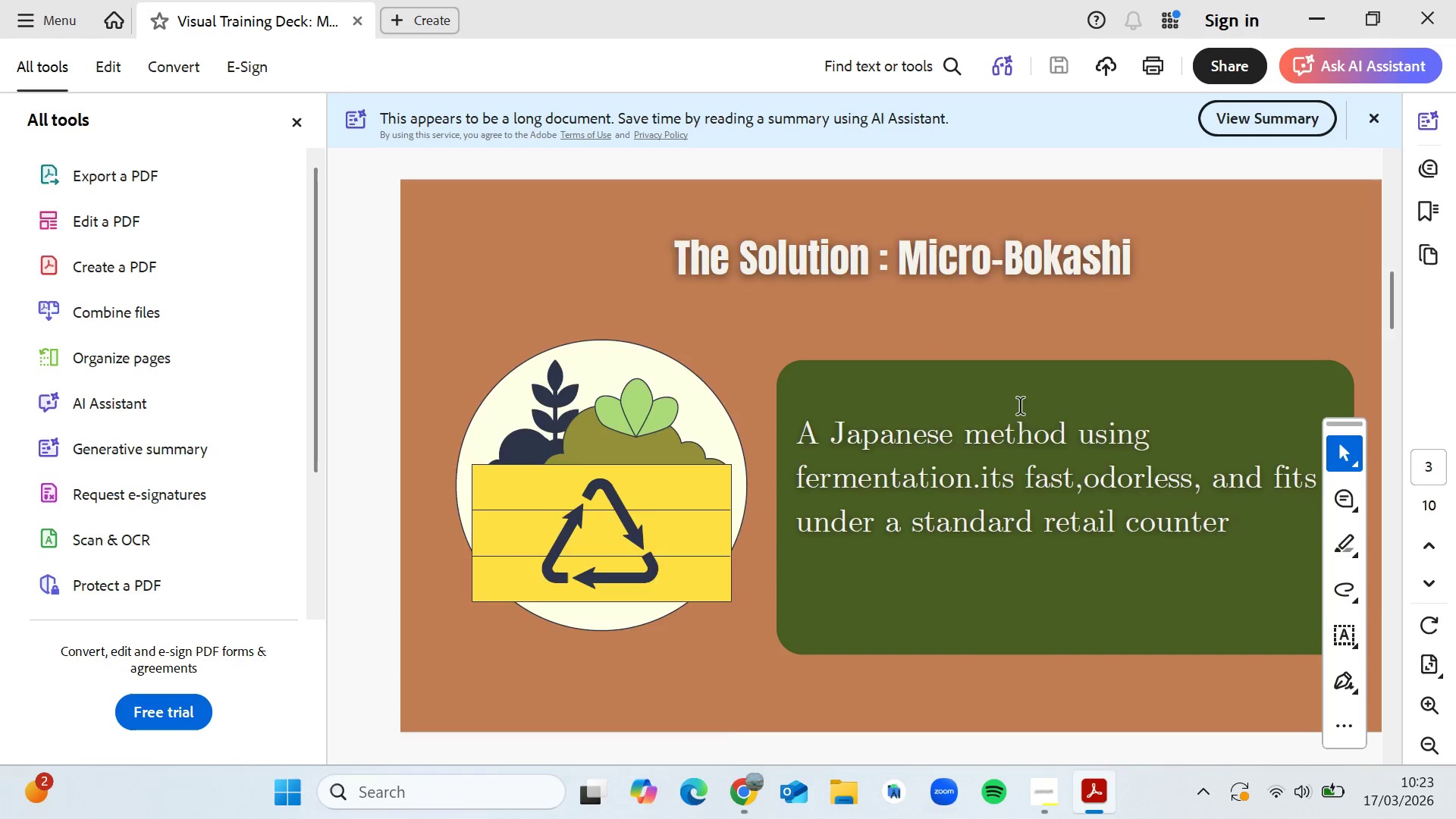 
scroll: coordinate [1021, 407], scroll_direction: up, amount: 1.0
 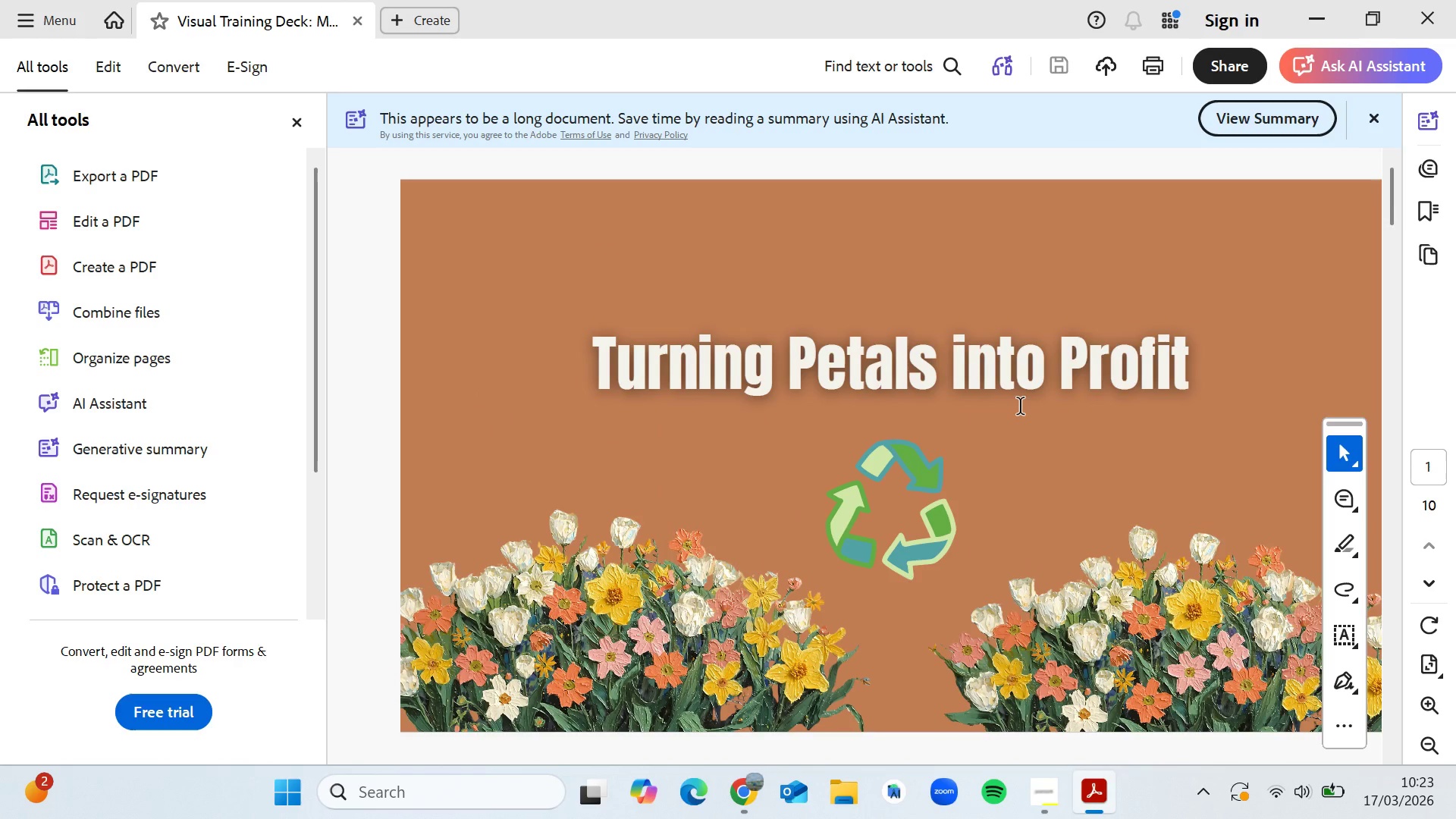 
scroll: coordinate [1043, 457], scroll_direction: down, amount: 5.0
 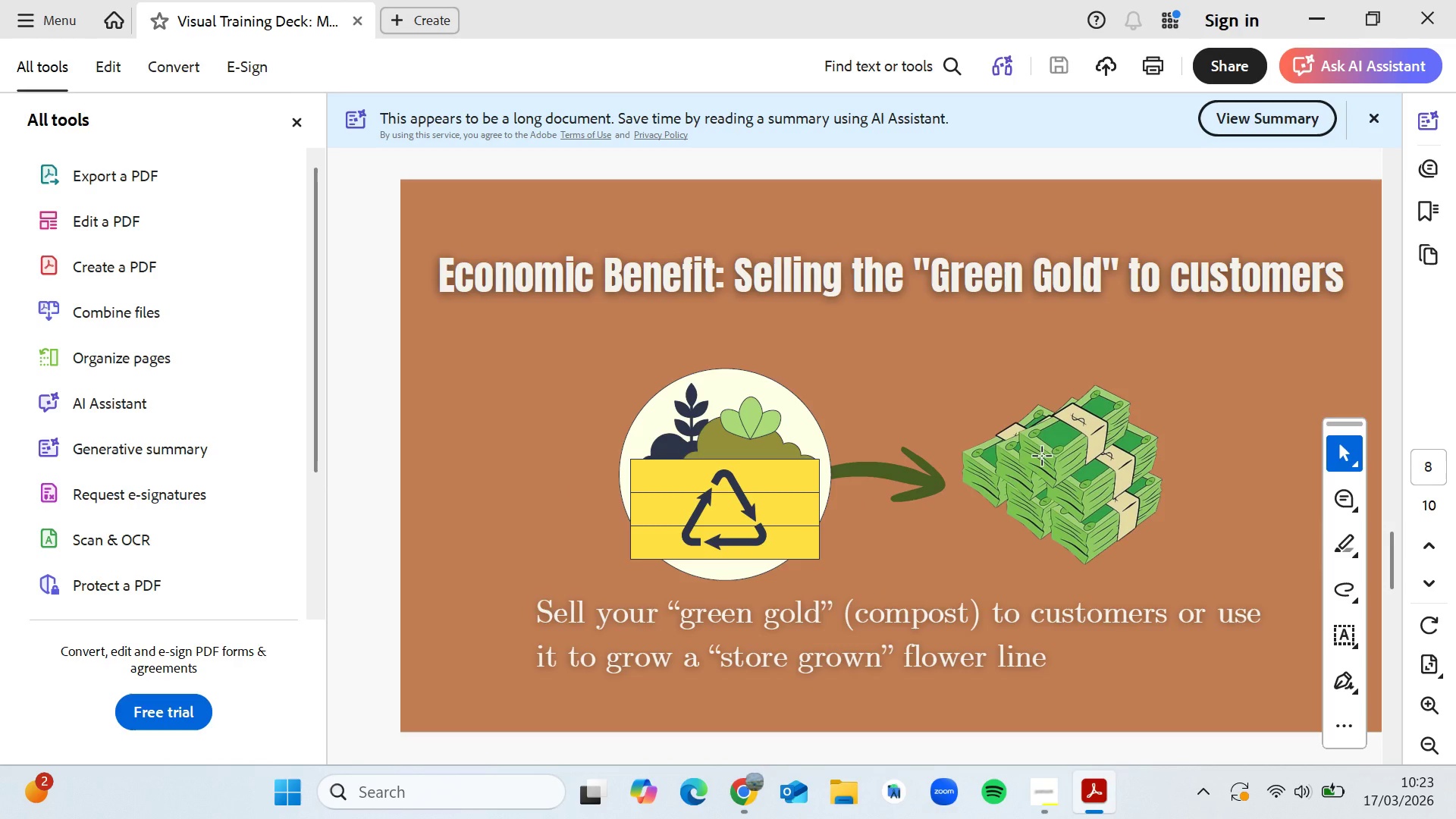 
key(Escape)
 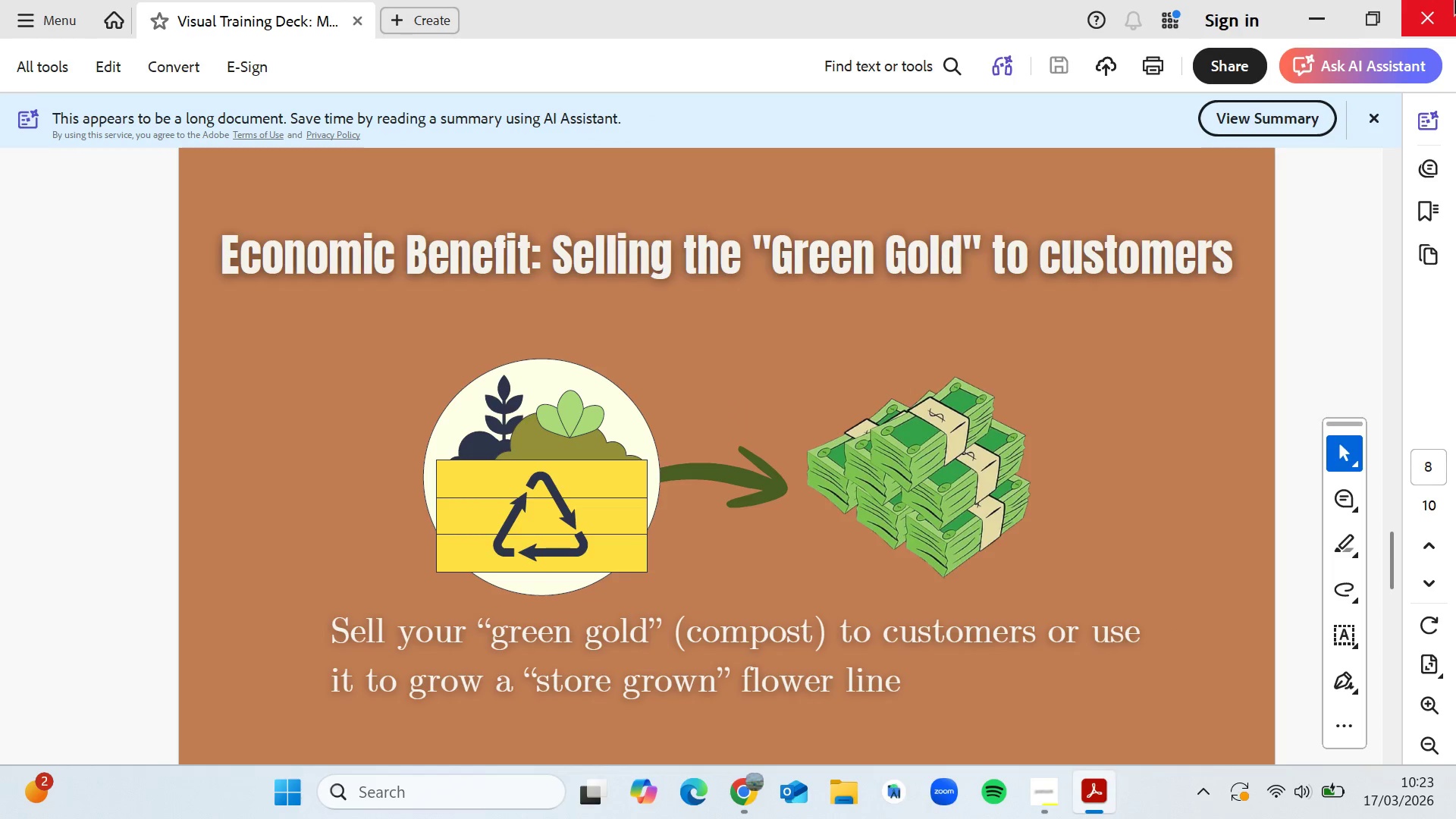 
left_click([1430, 45])
 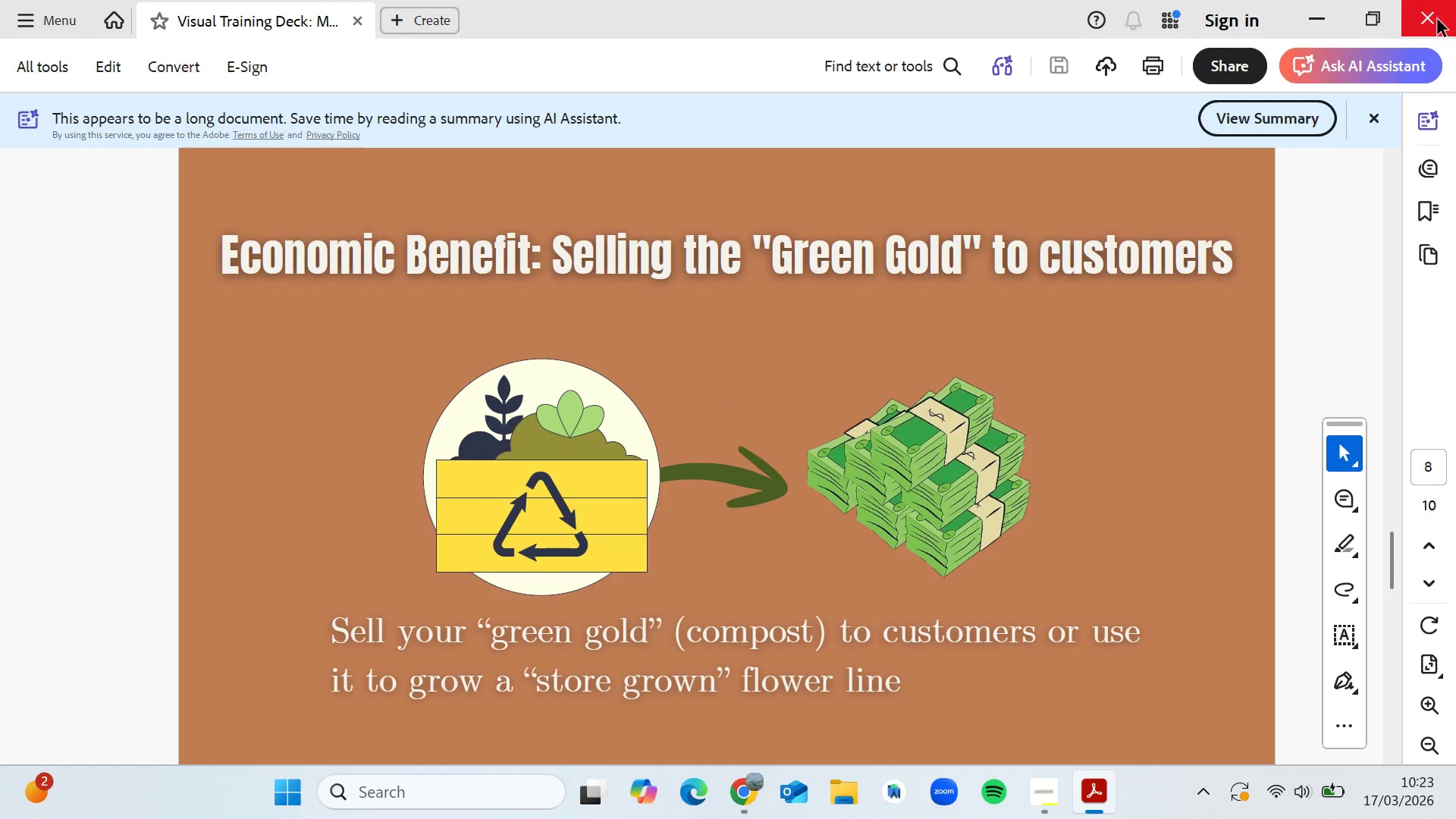 
left_click([1438, 20])
 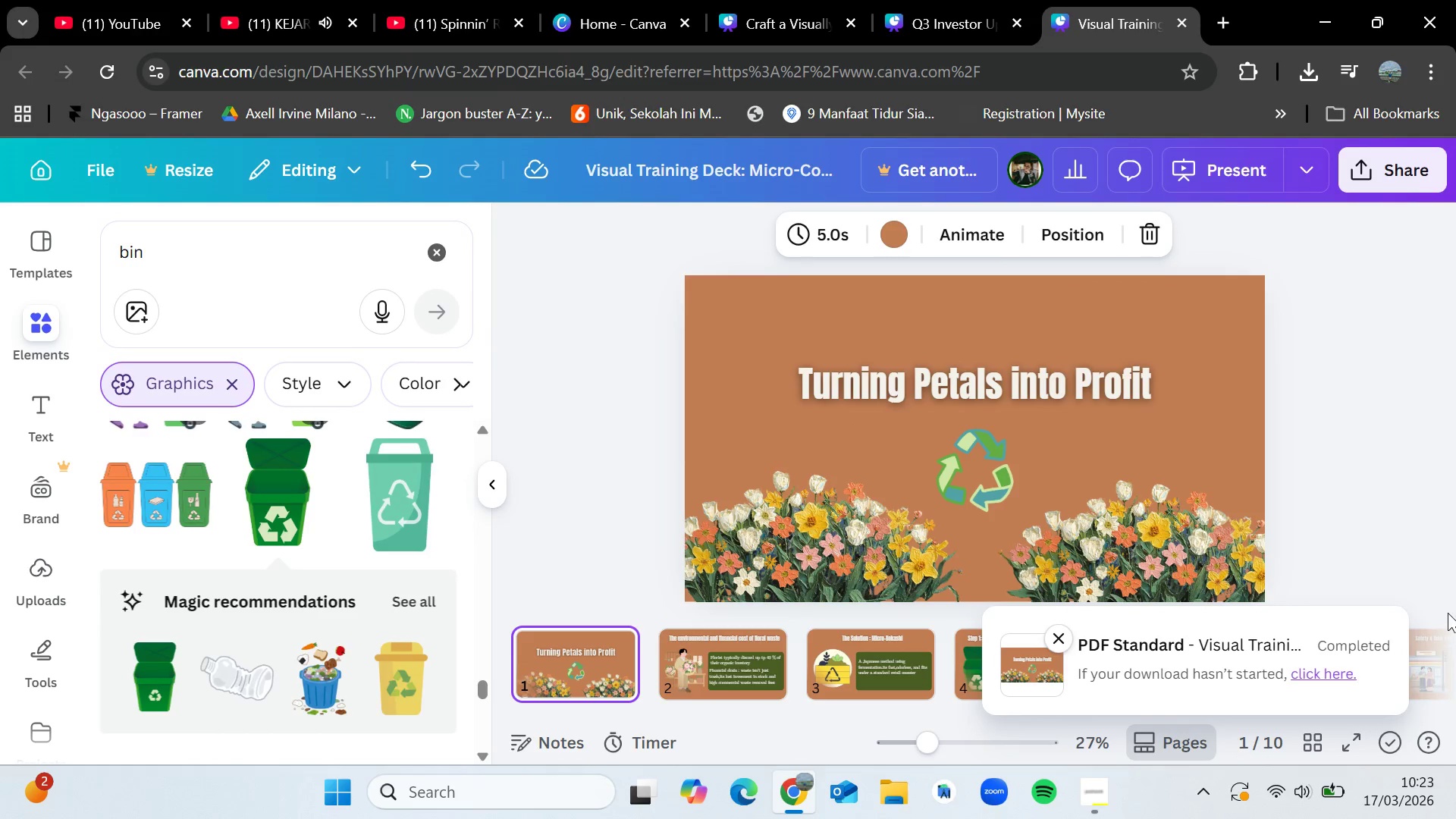 
left_click([1065, 642])
 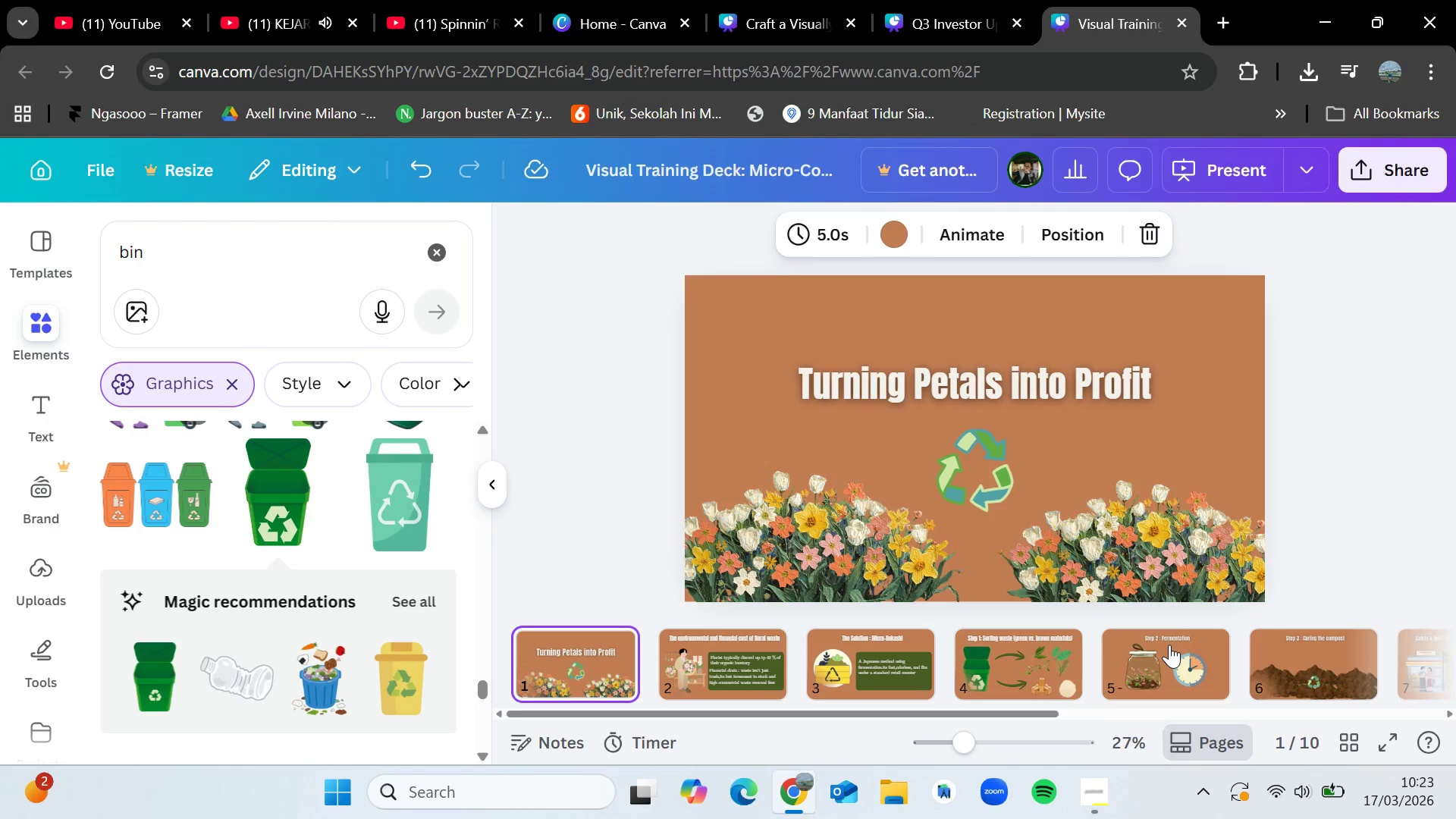 
left_click([1169, 645])
 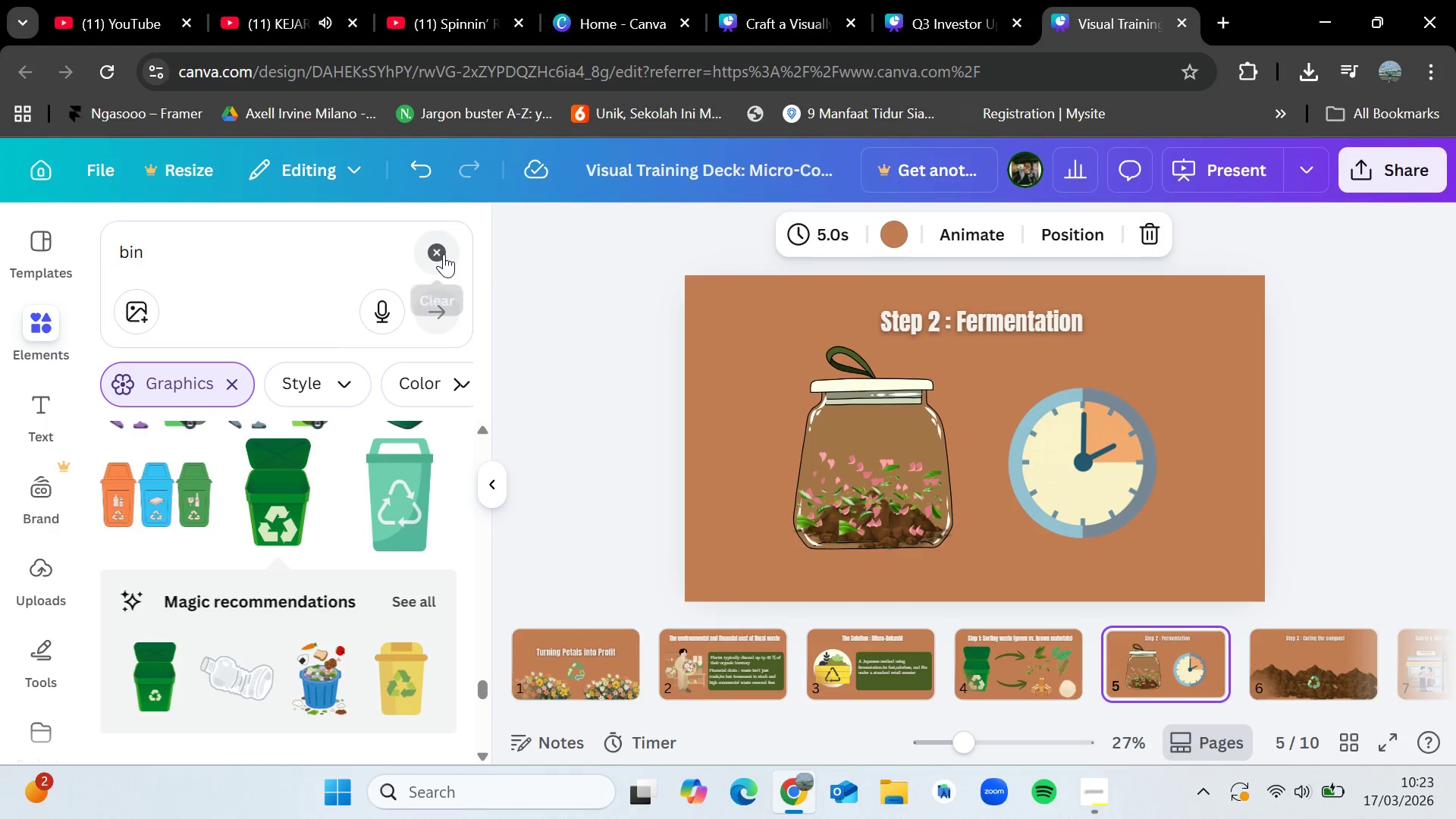 
double_click([335, 261])
 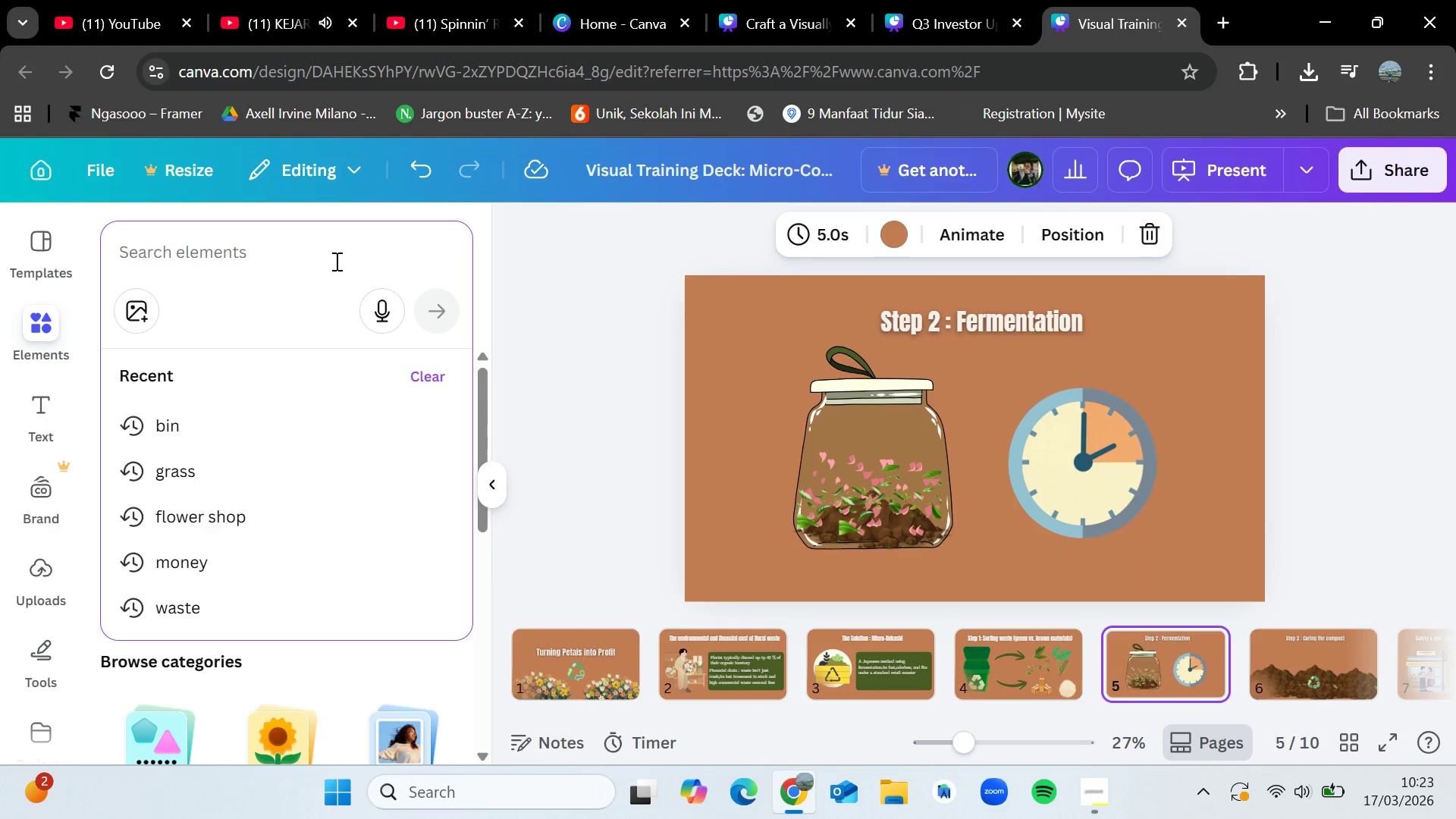 
type(dirty water)
 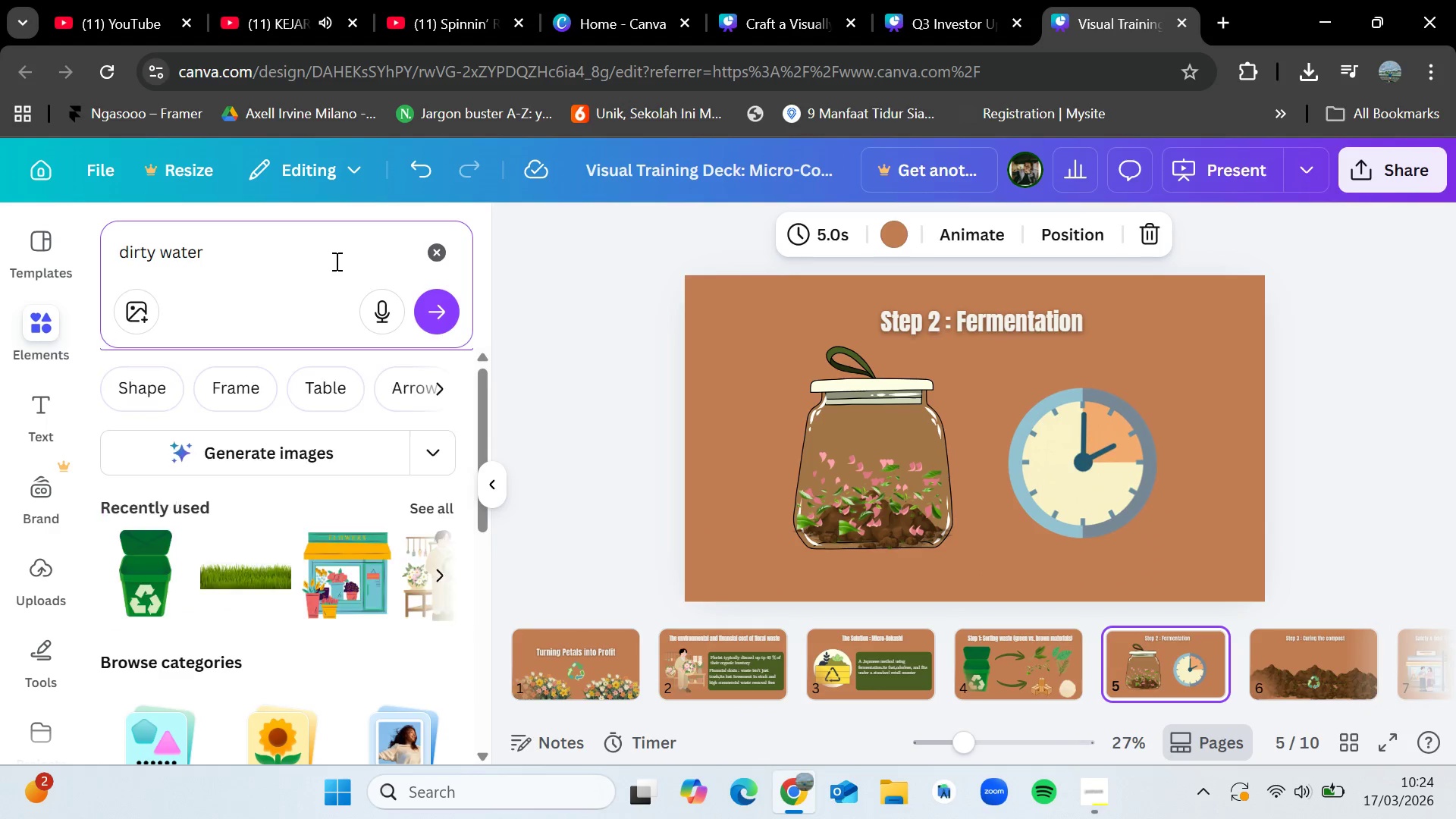 
key(Enter)
 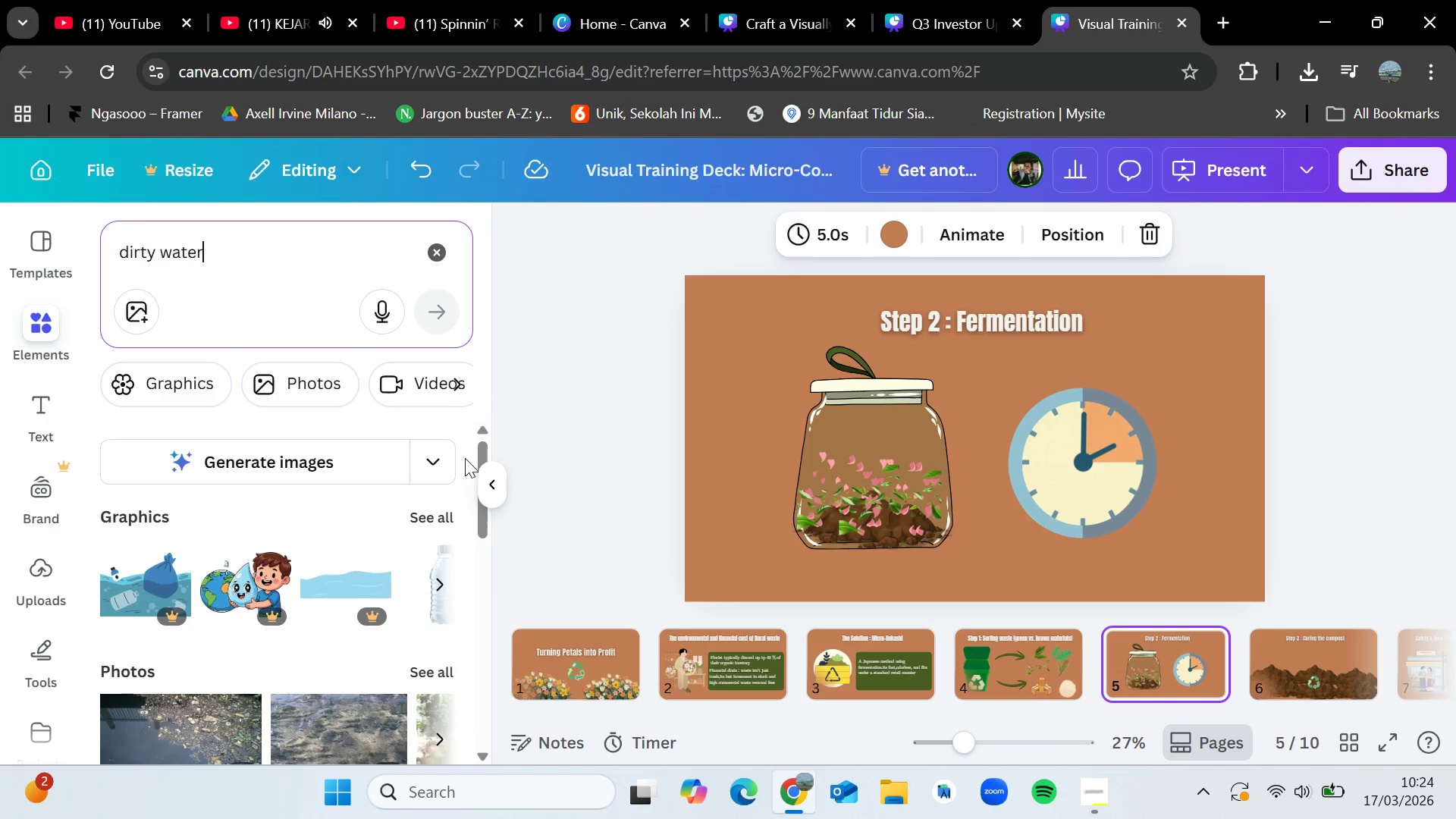 
left_click([437, 518])
 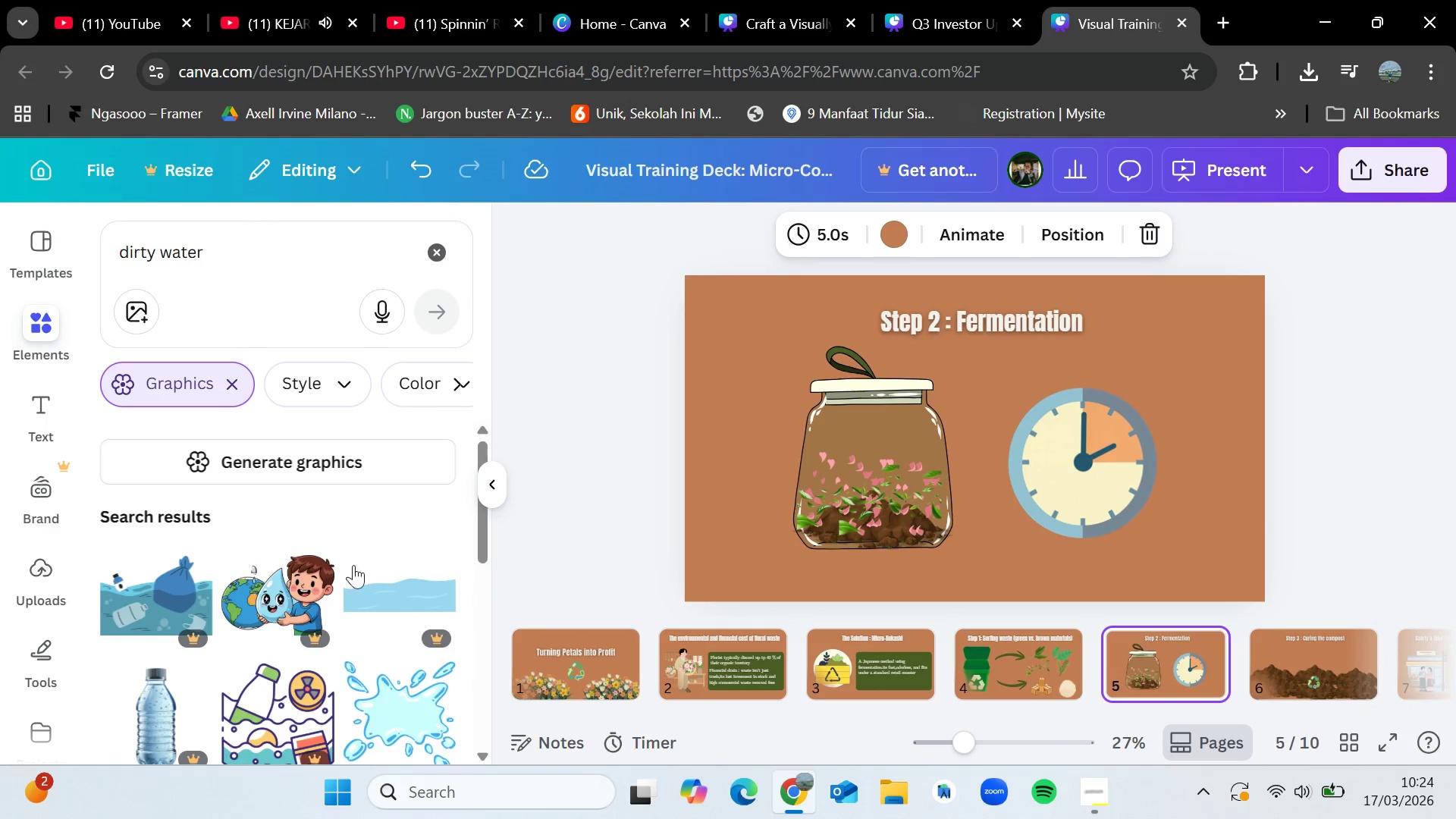 
scroll: coordinate [321, 626], scroll_direction: down, amount: 9.0
 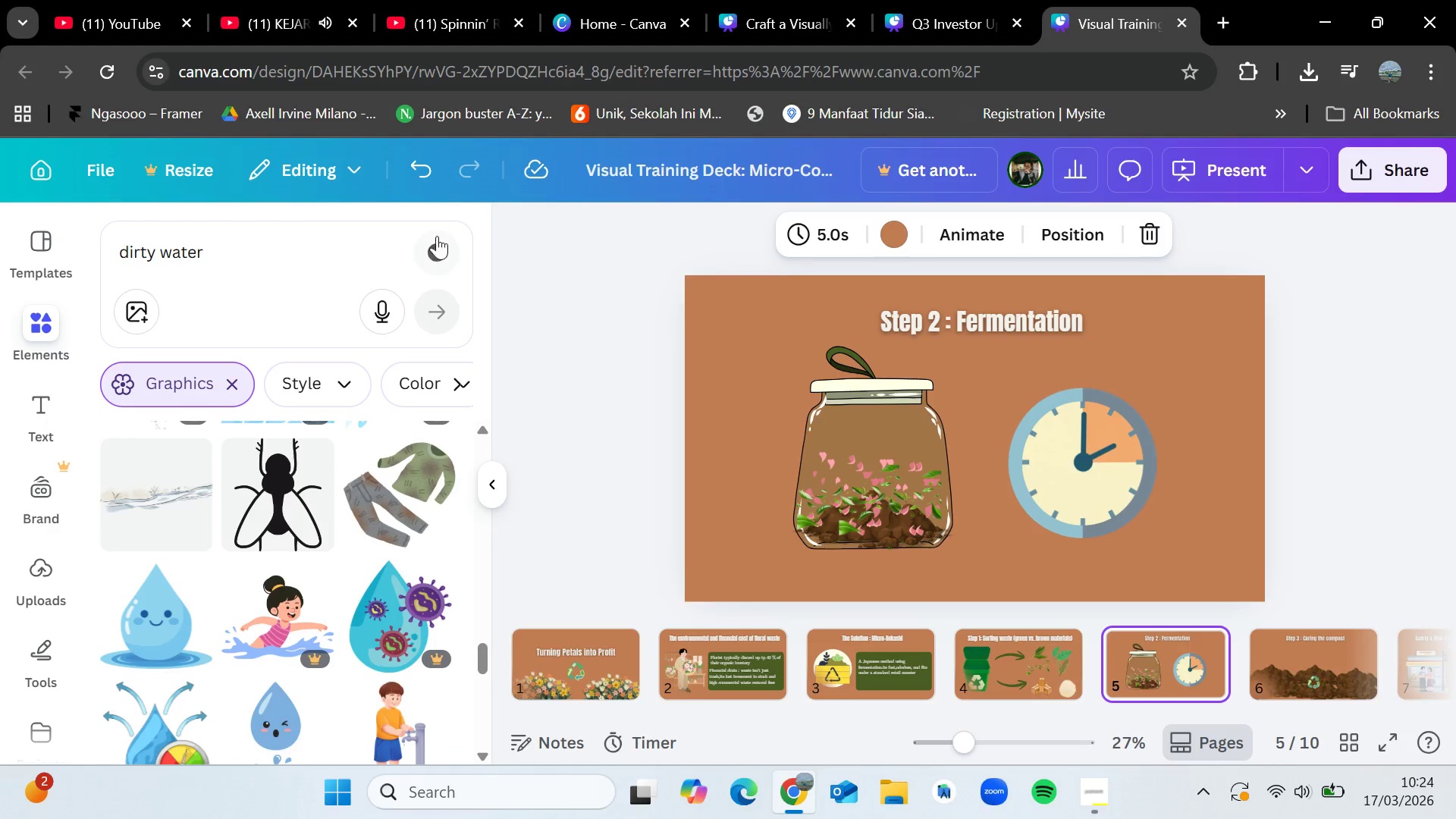 
left_click([438, 244])
 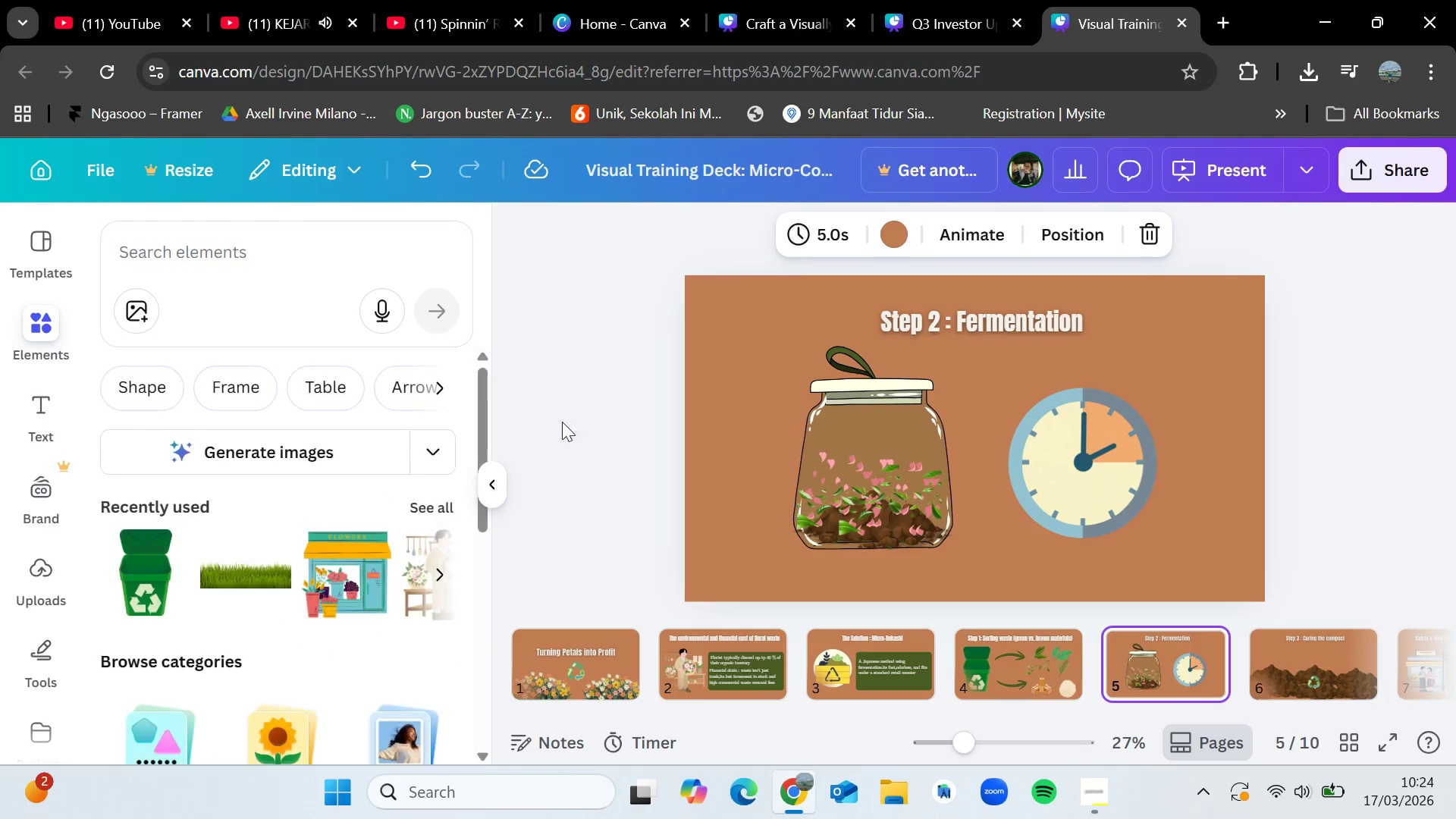 
left_click([570, 425])
 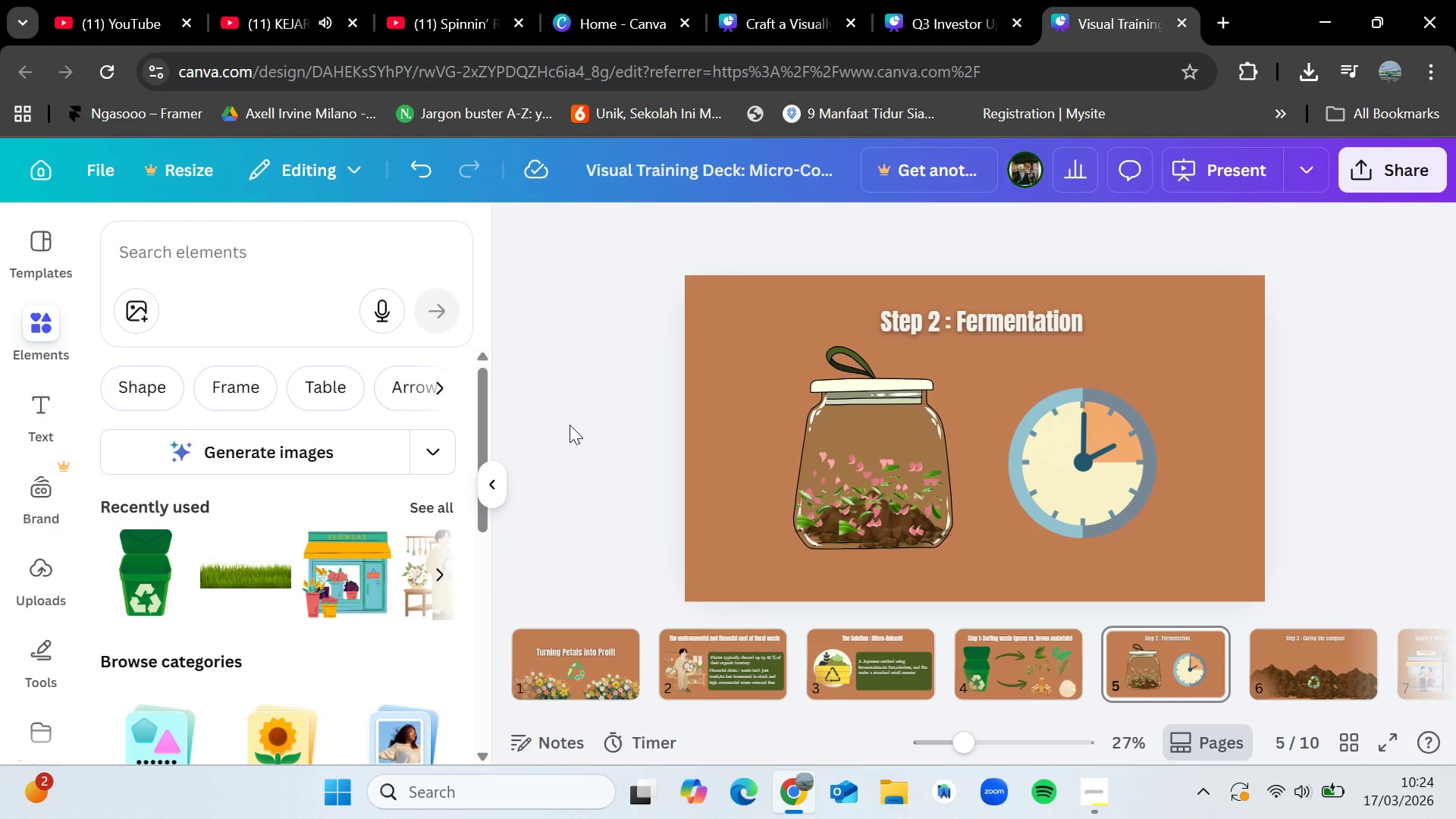 
left_click([570, 425])
 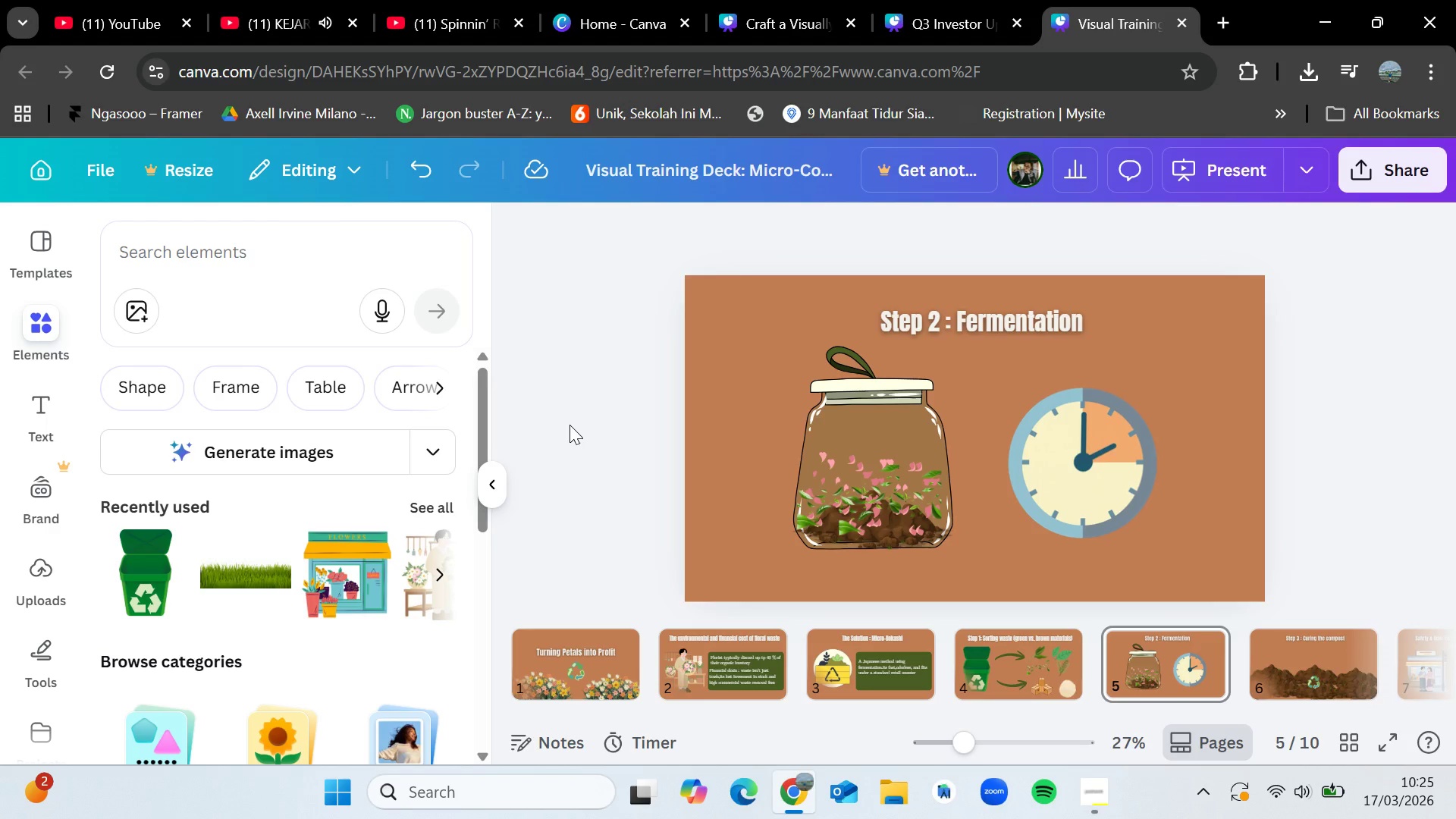 
wait(60.56)
 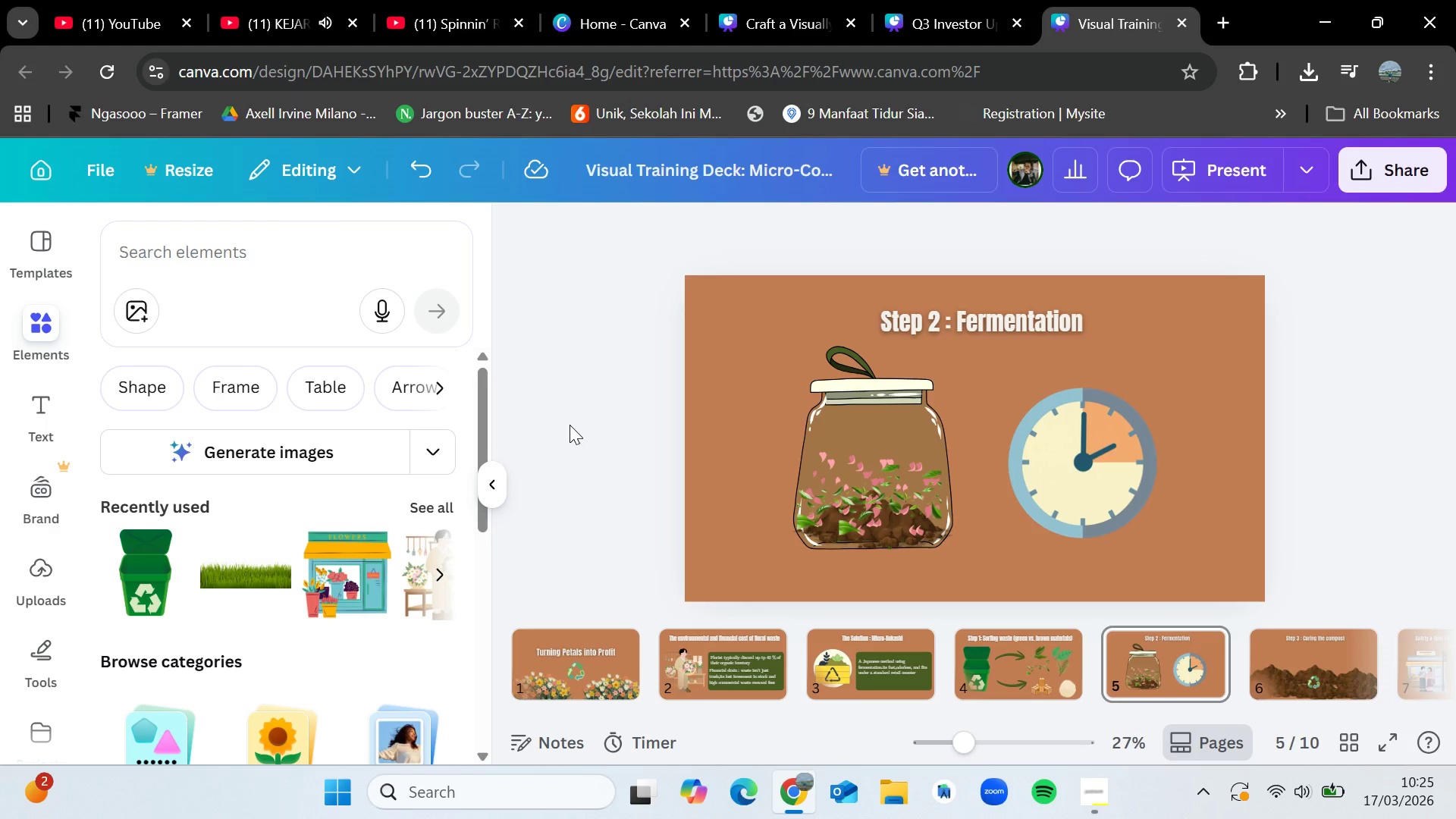 
left_click([546, 635])
 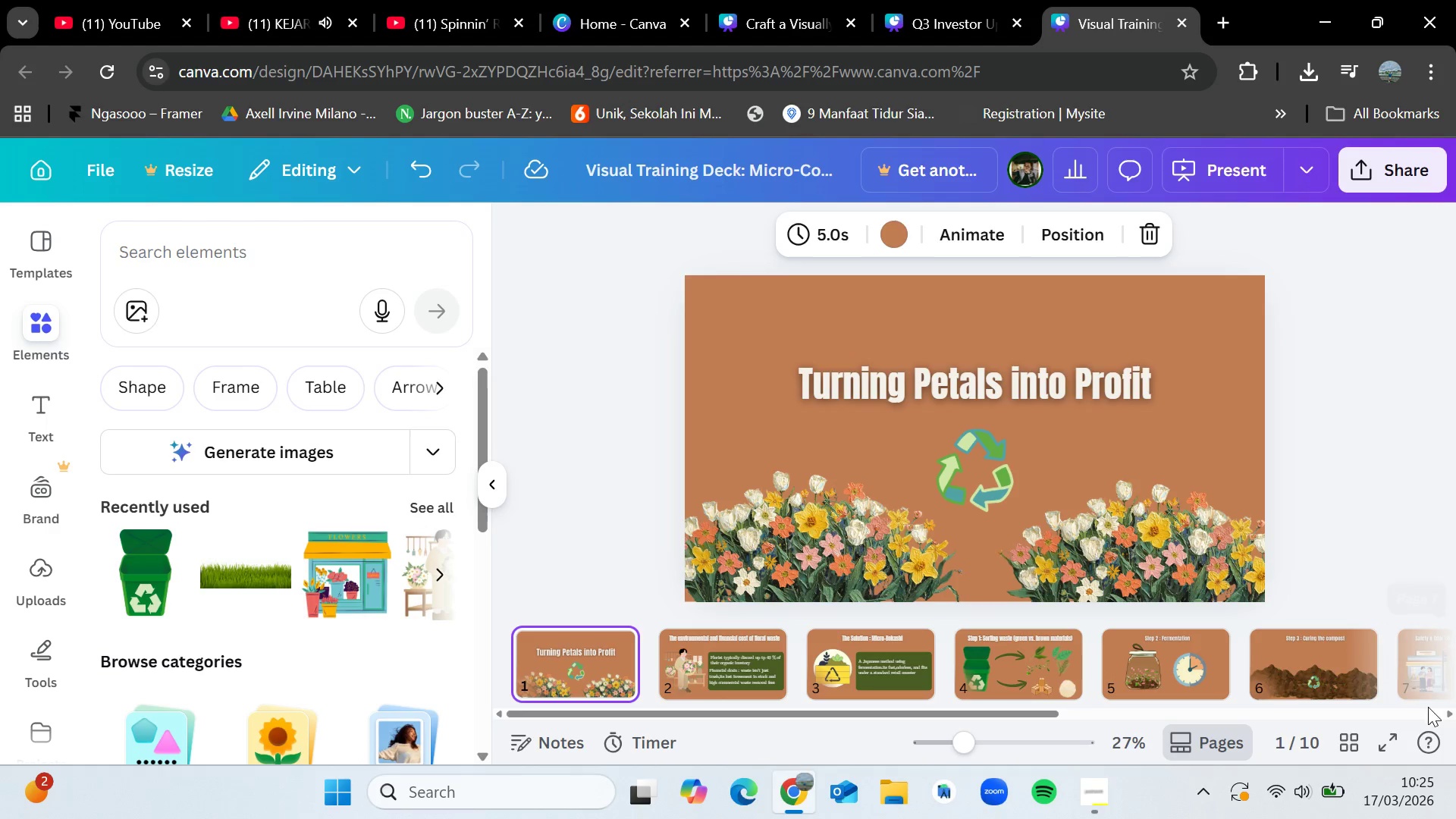 
left_click([1398, 734])
 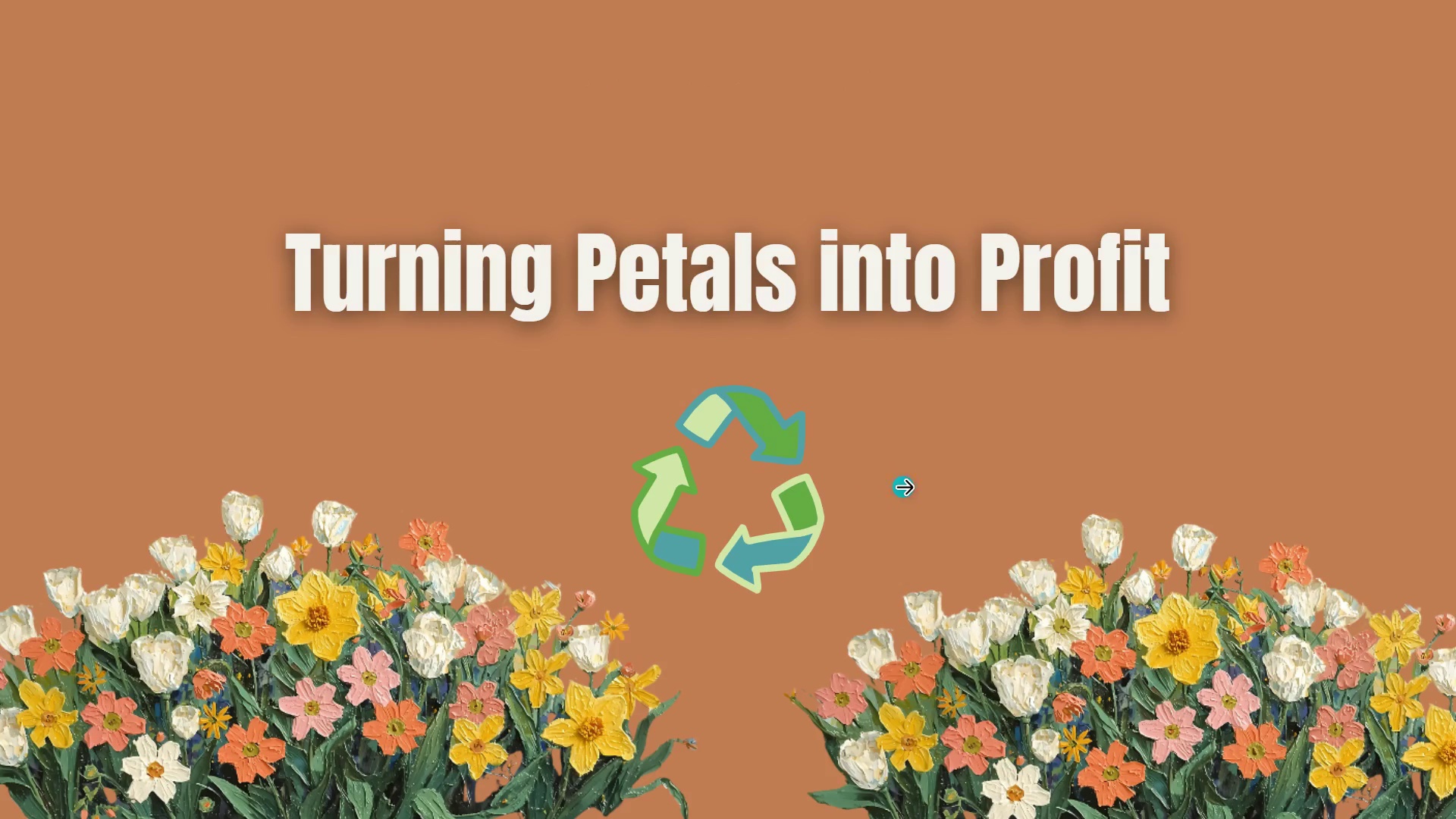 
wait(6.28)
 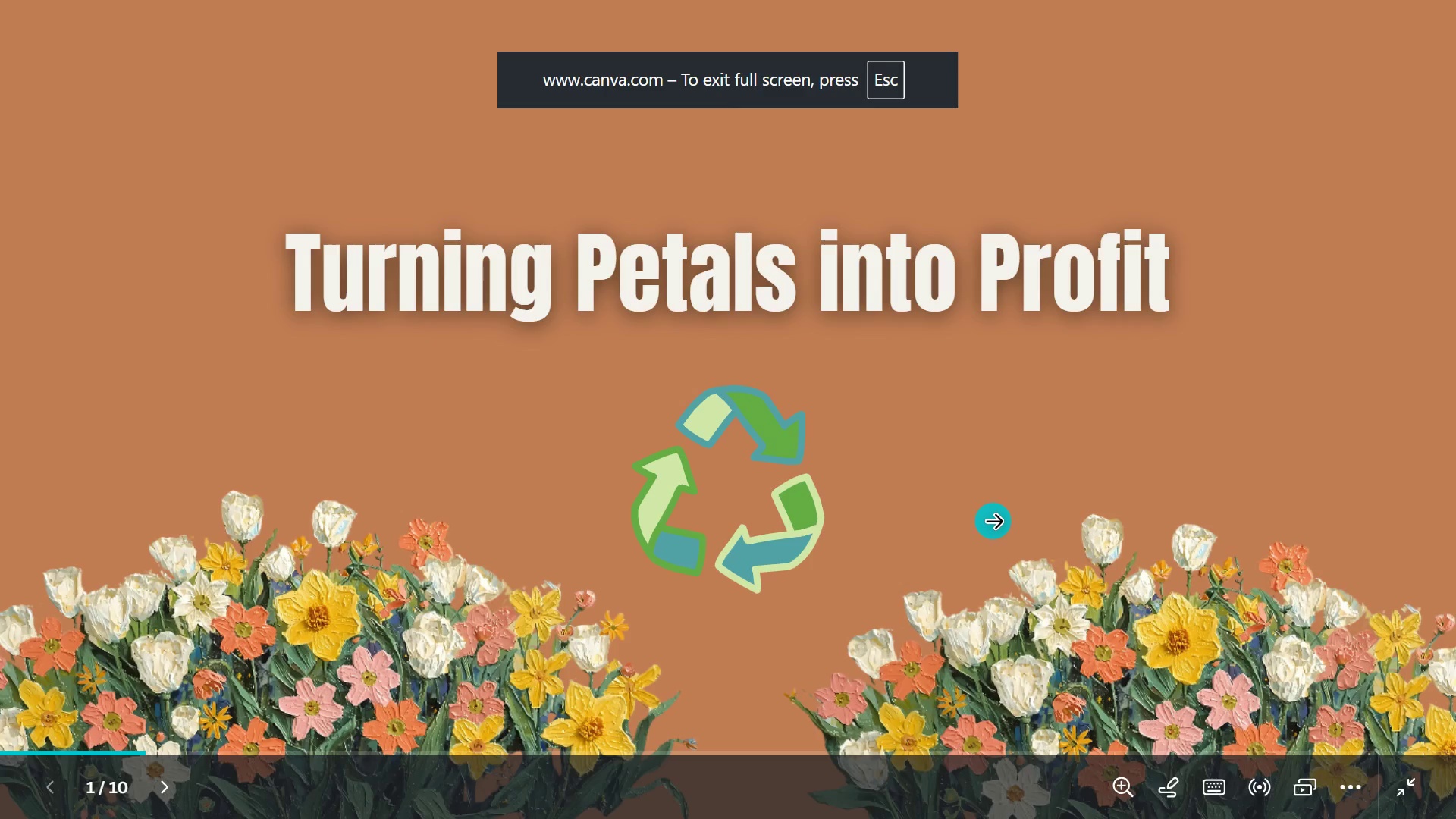 
key(ArrowRight)
 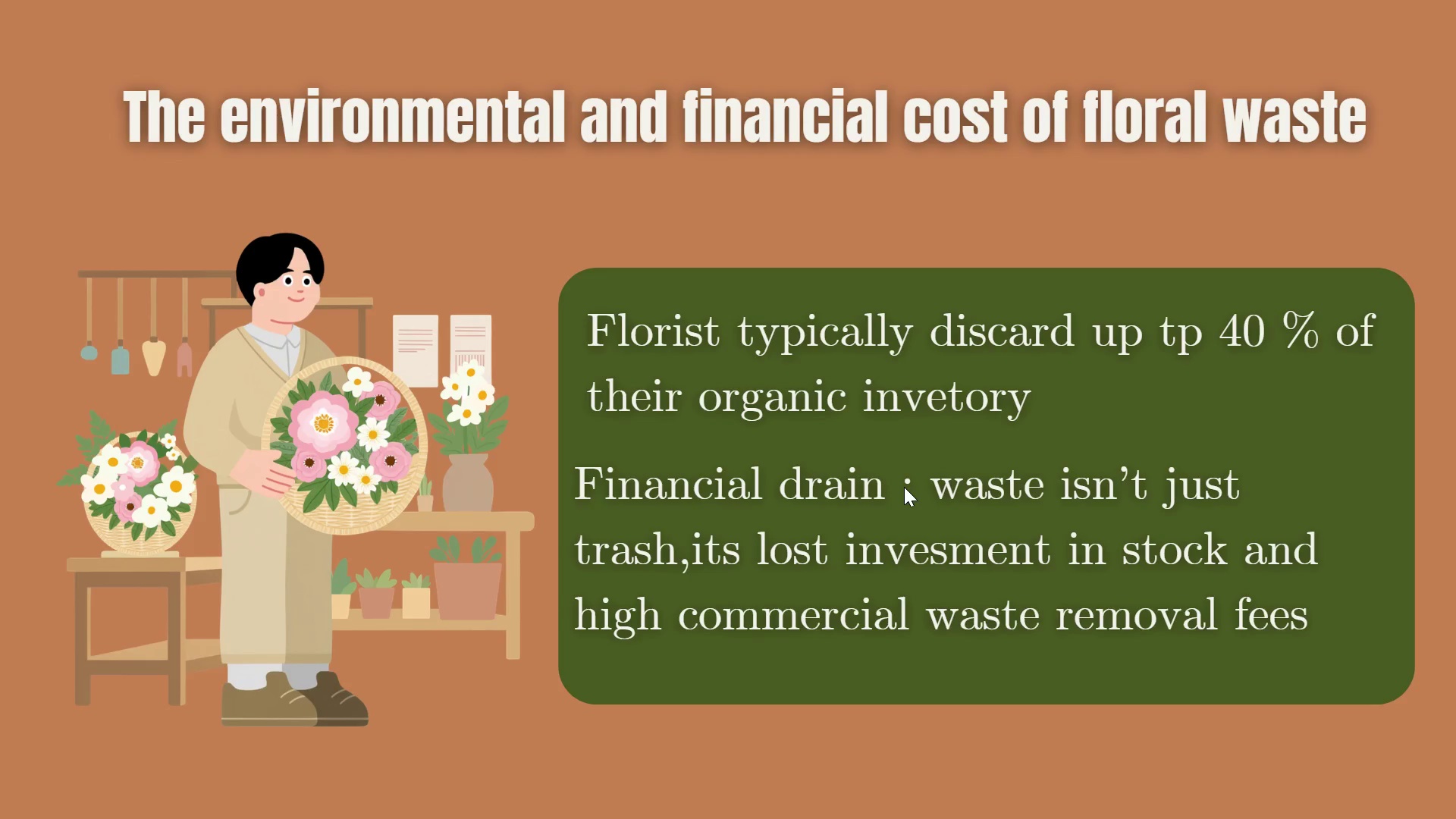 
key(ArrowRight)
 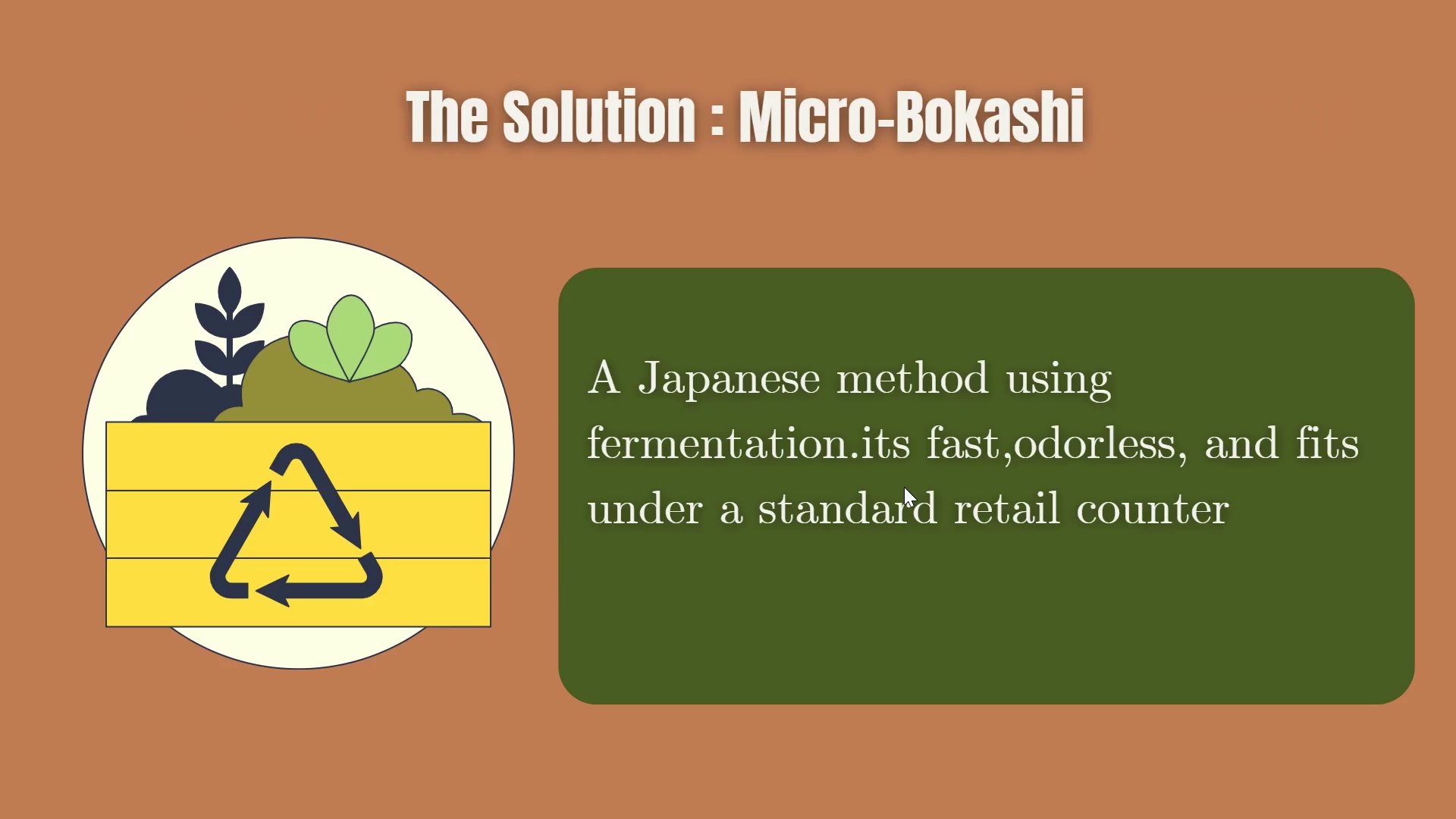 
wait(7.45)
 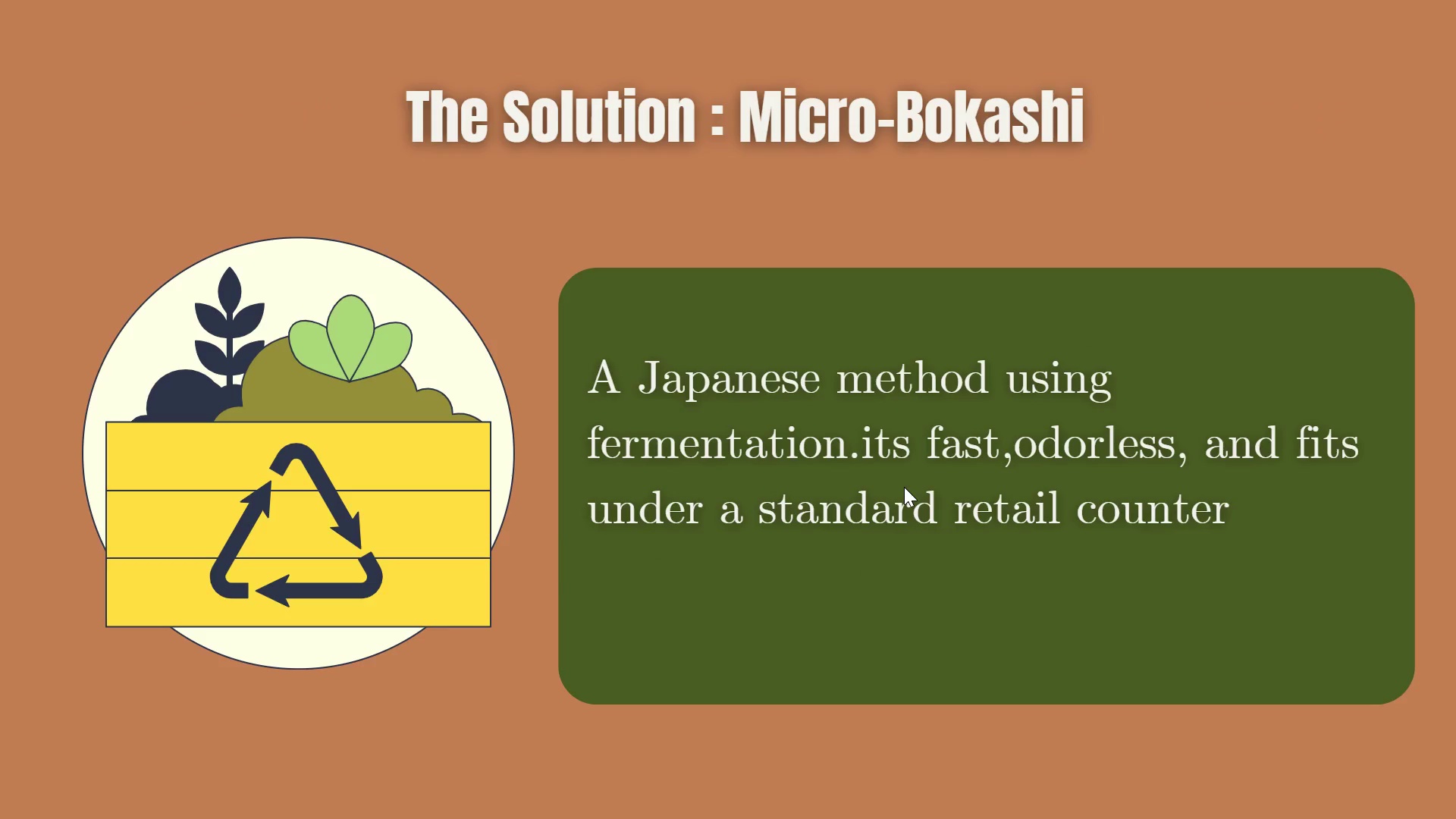 
key(ArrowRight)
 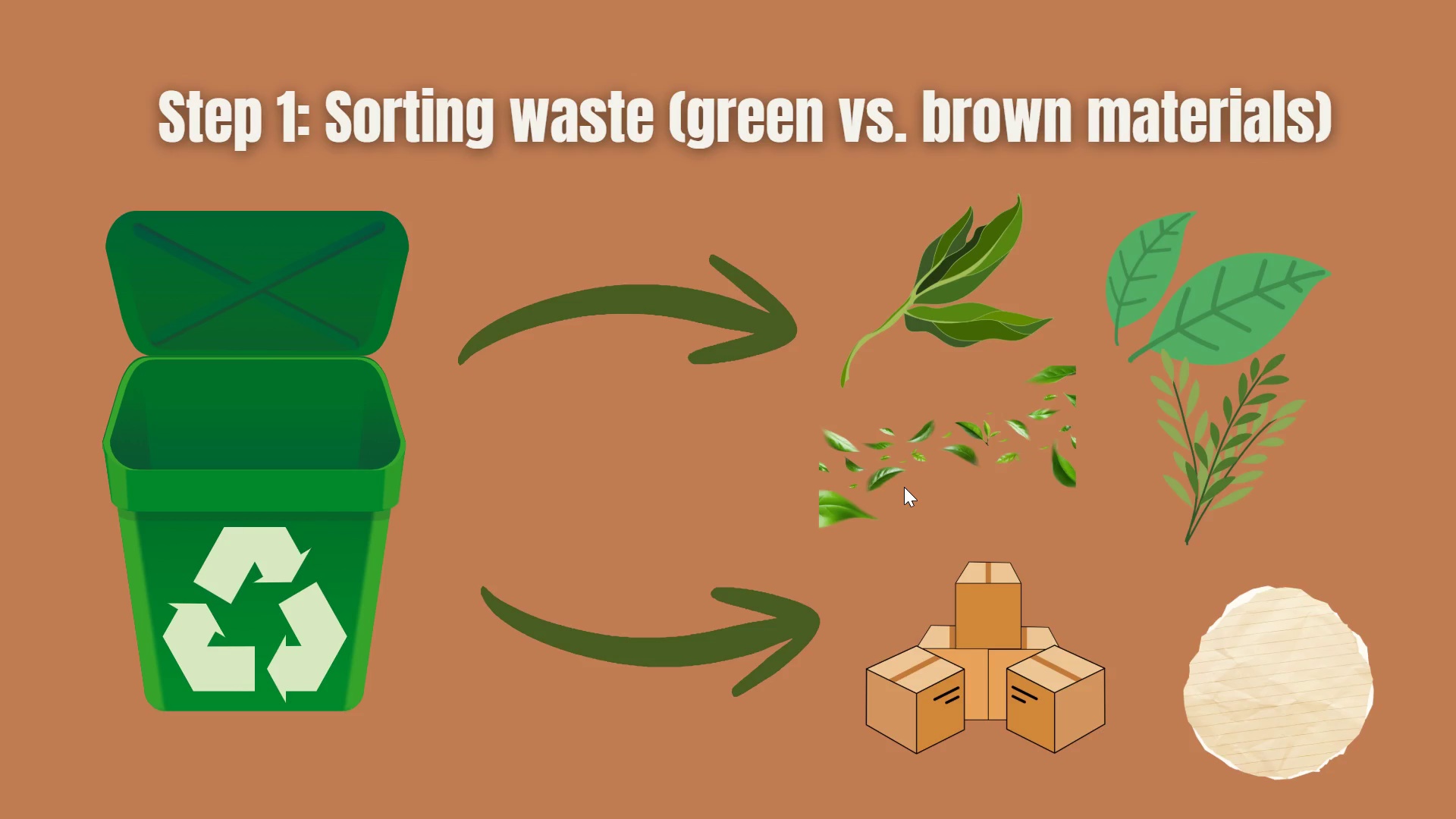 
key(ArrowRight)
 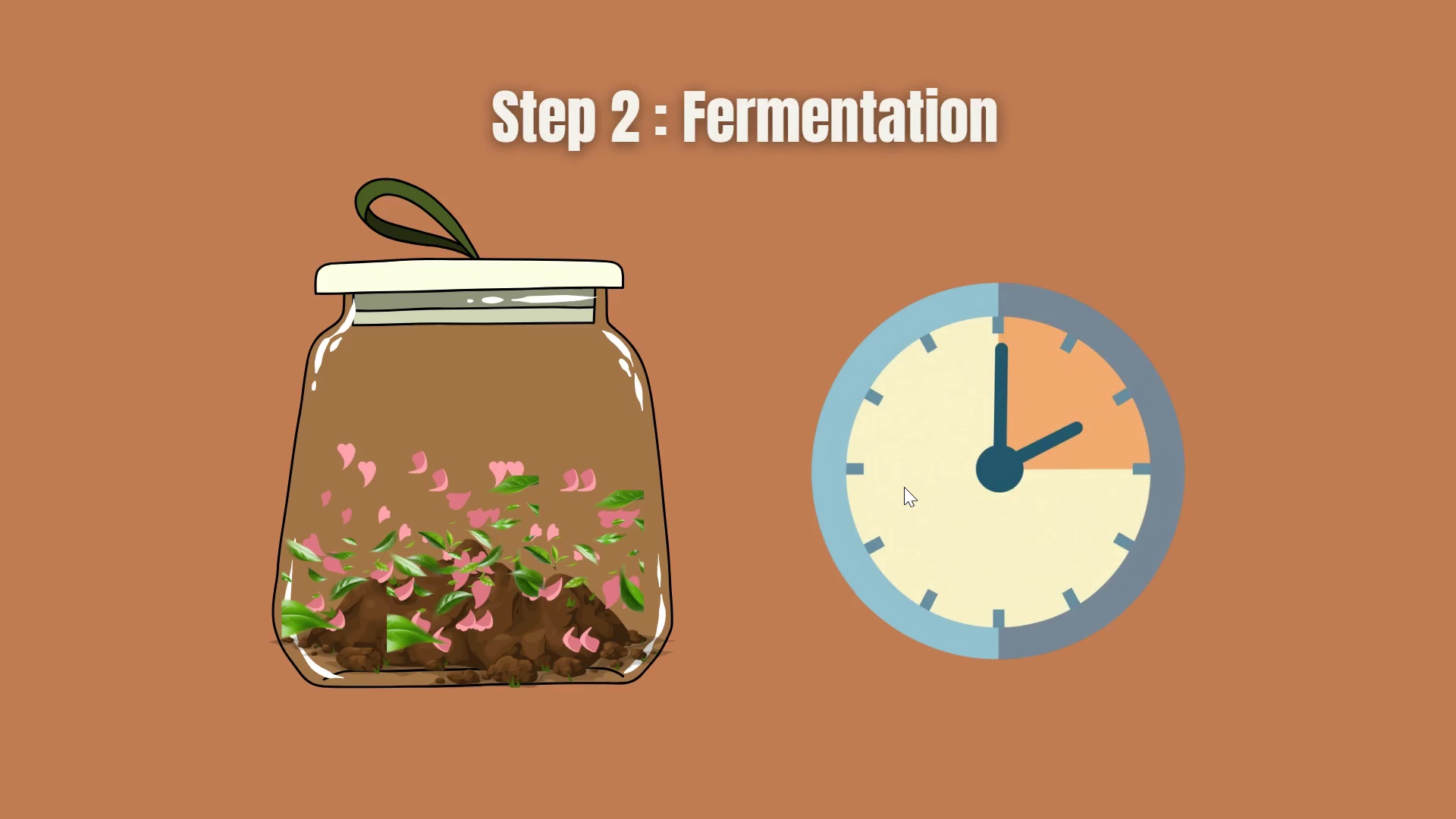 
key(ArrowRight)
 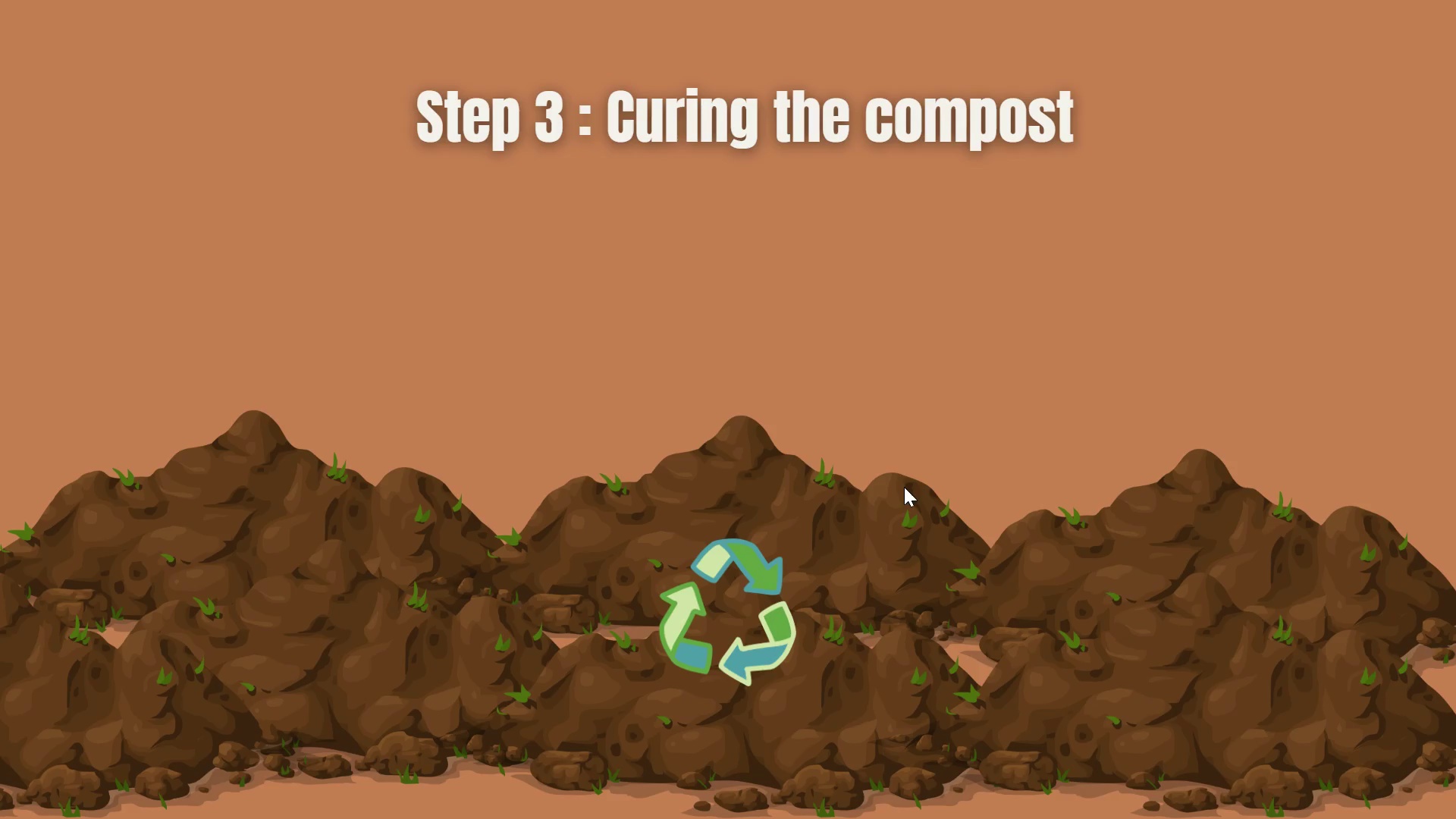 
key(ArrowRight)
 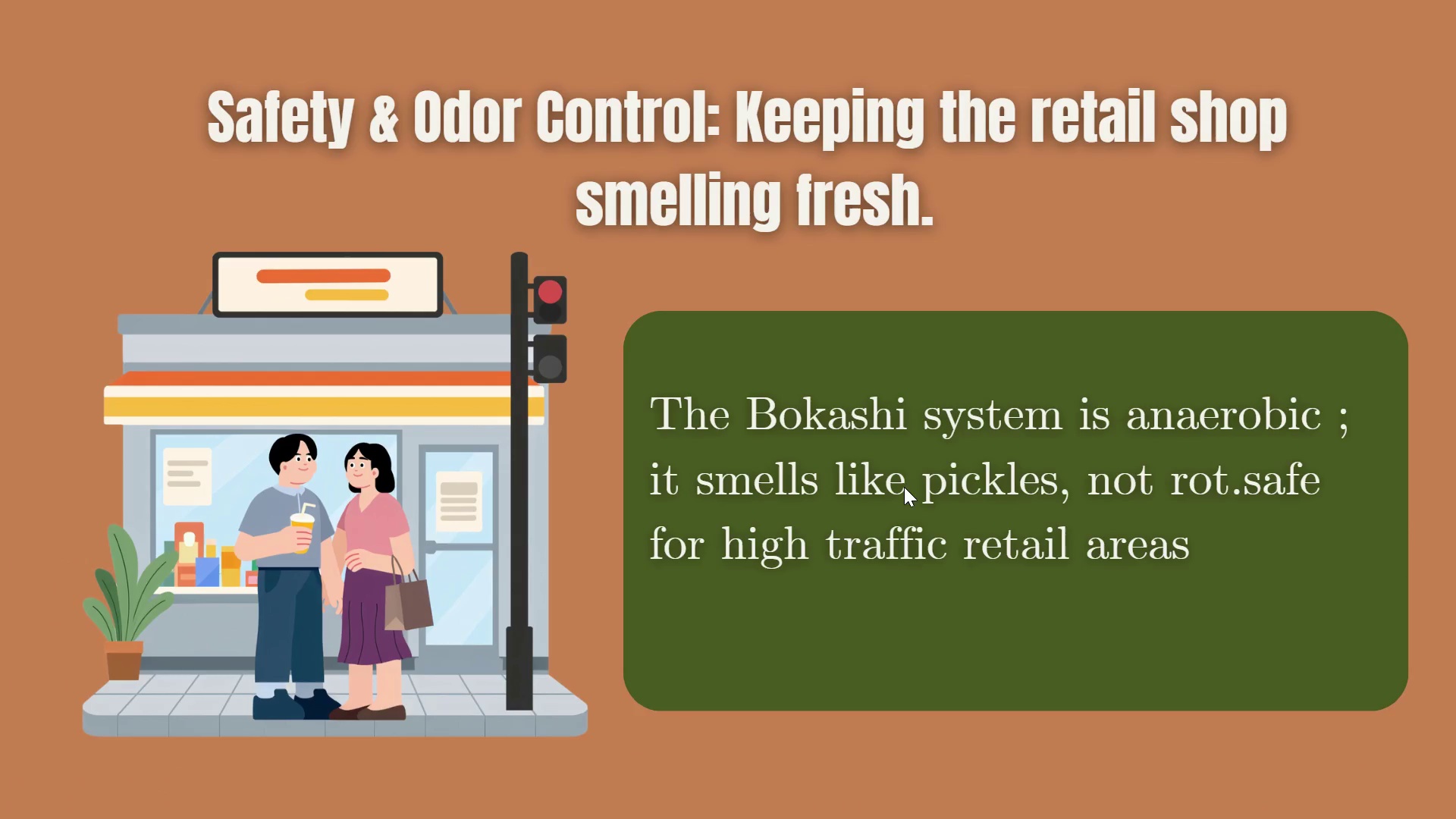 
key(ArrowRight)
 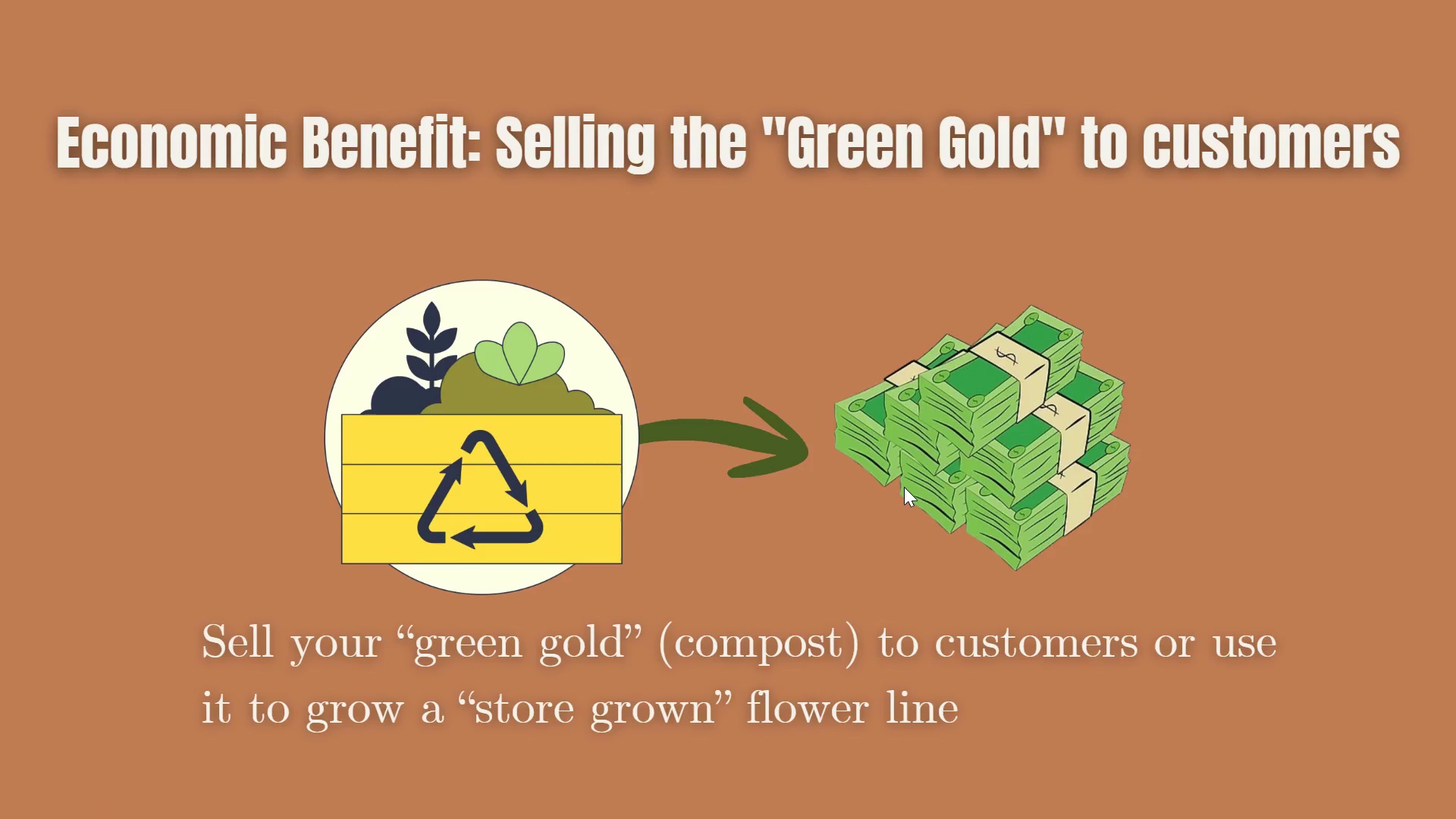 
key(ArrowLeft)
 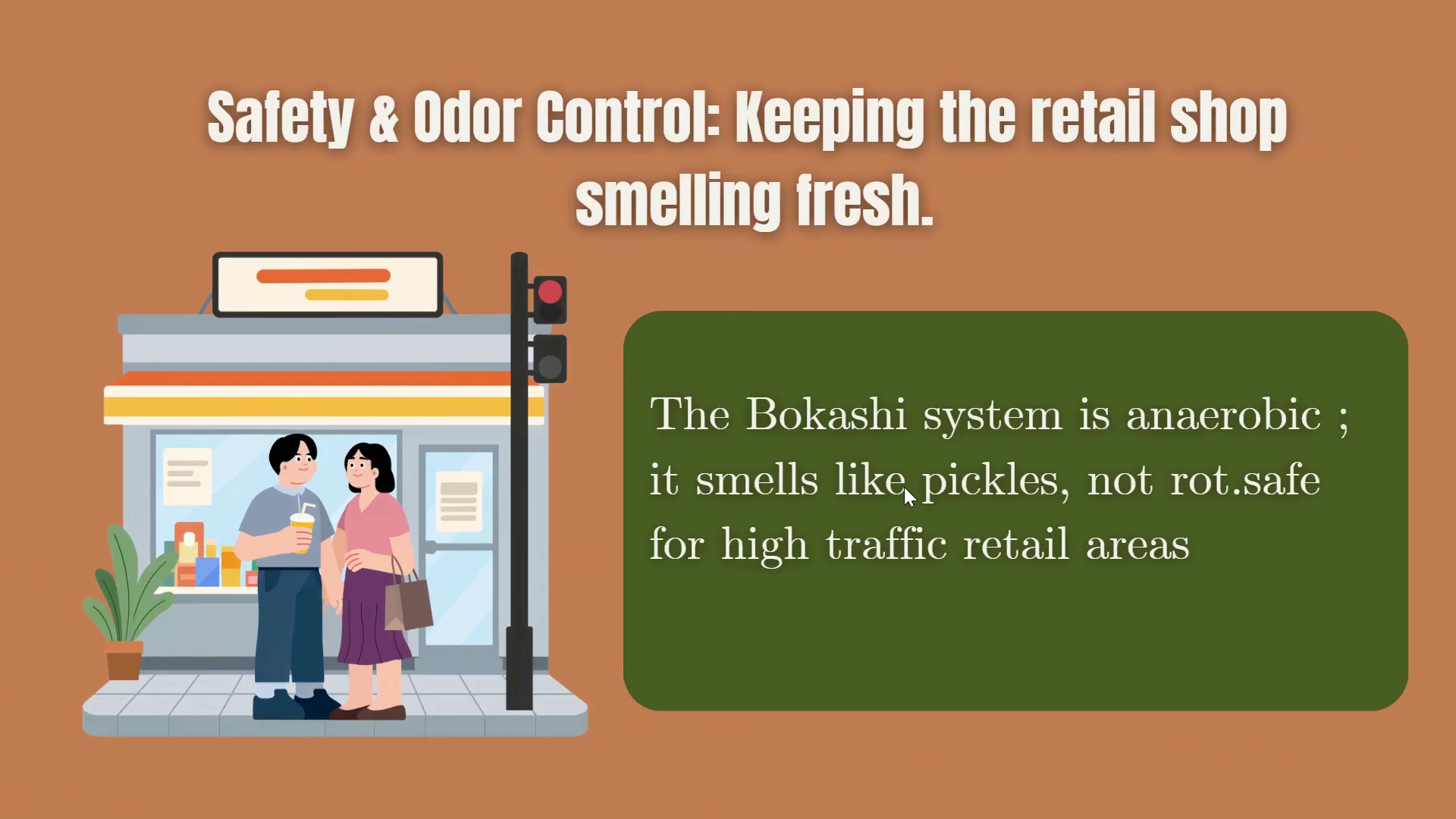 
key(ArrowRight)
 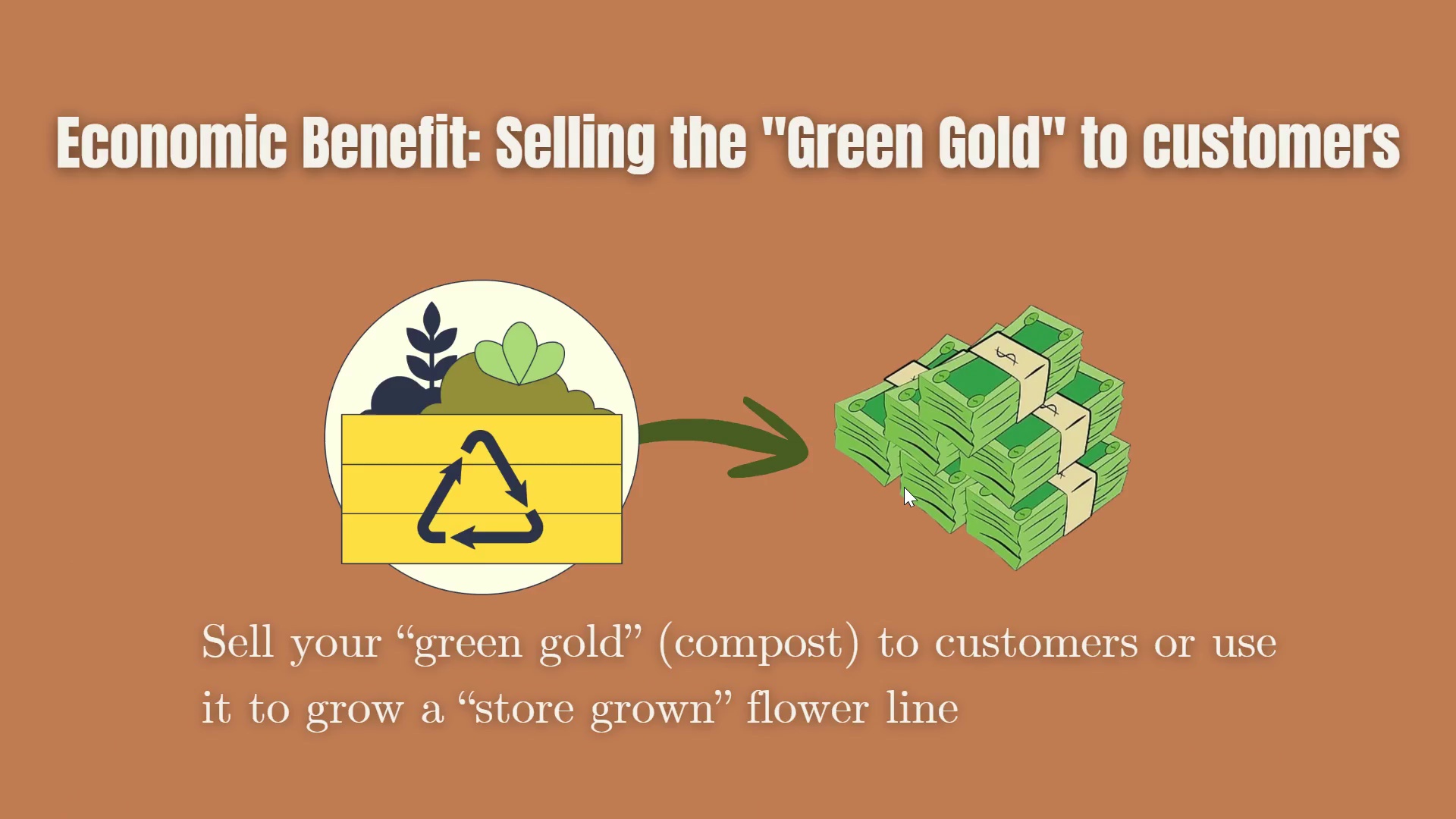 
key(ArrowRight)
 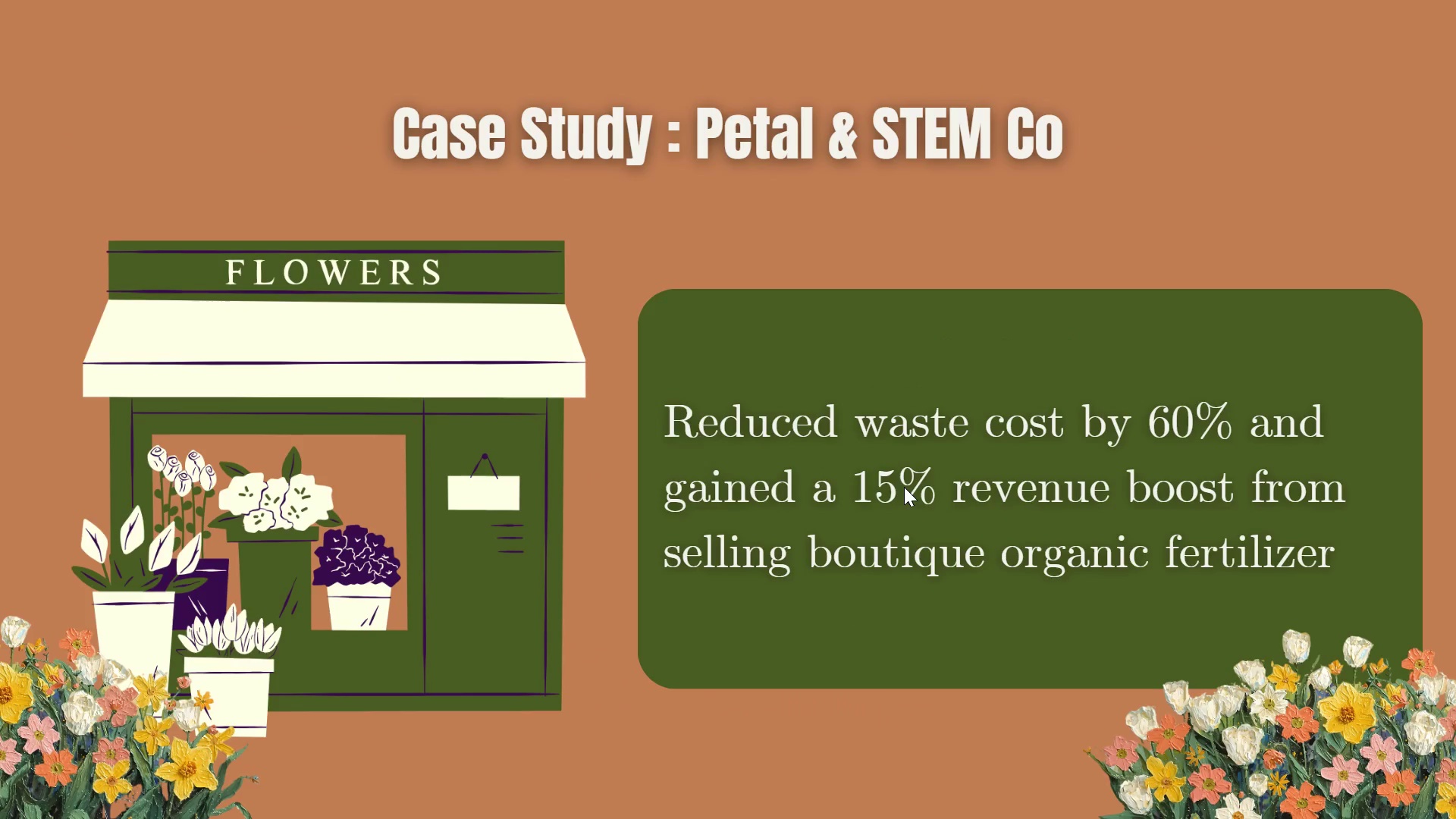 
wait(7.59)
 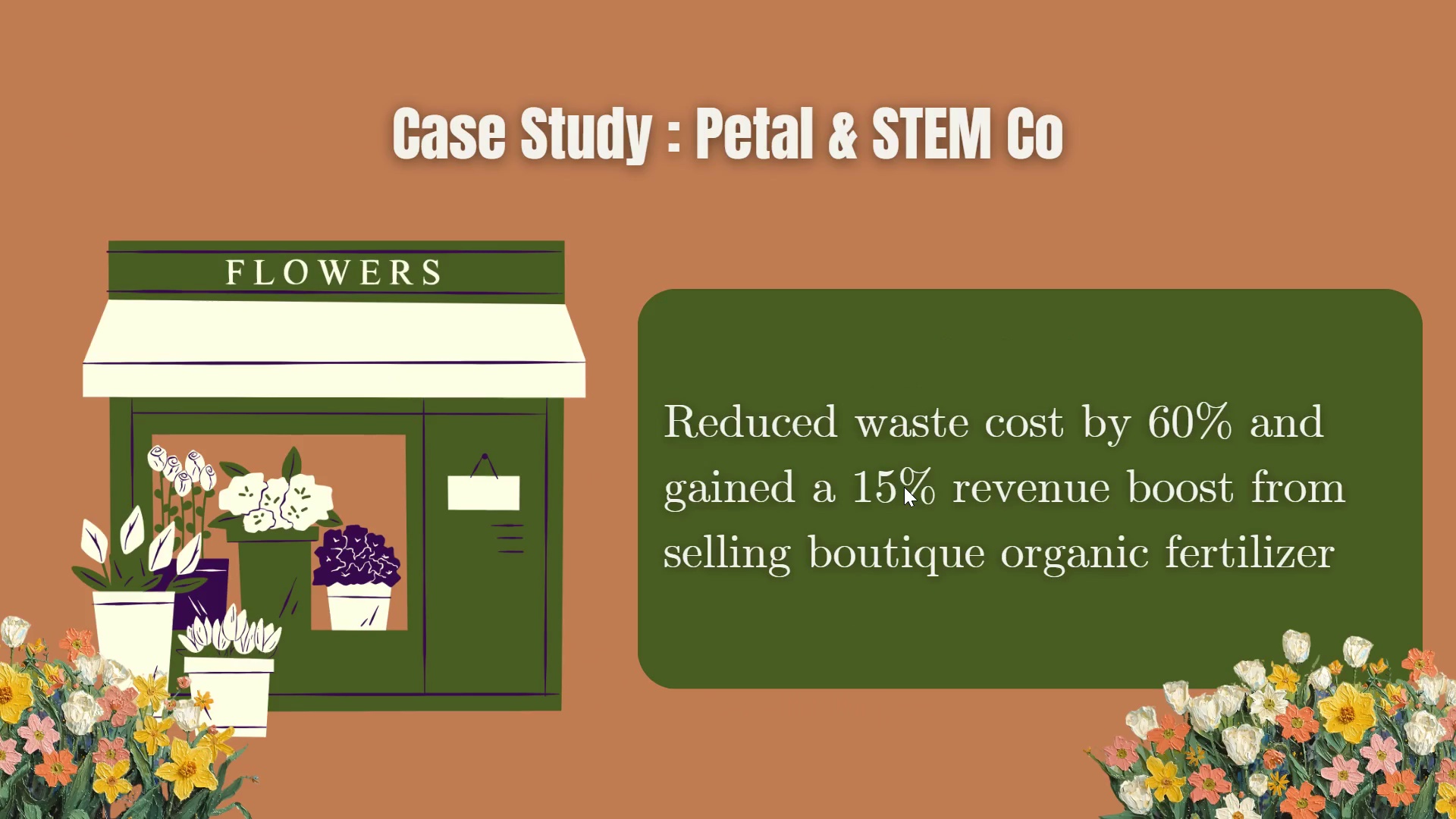 
key(ArrowRight)
 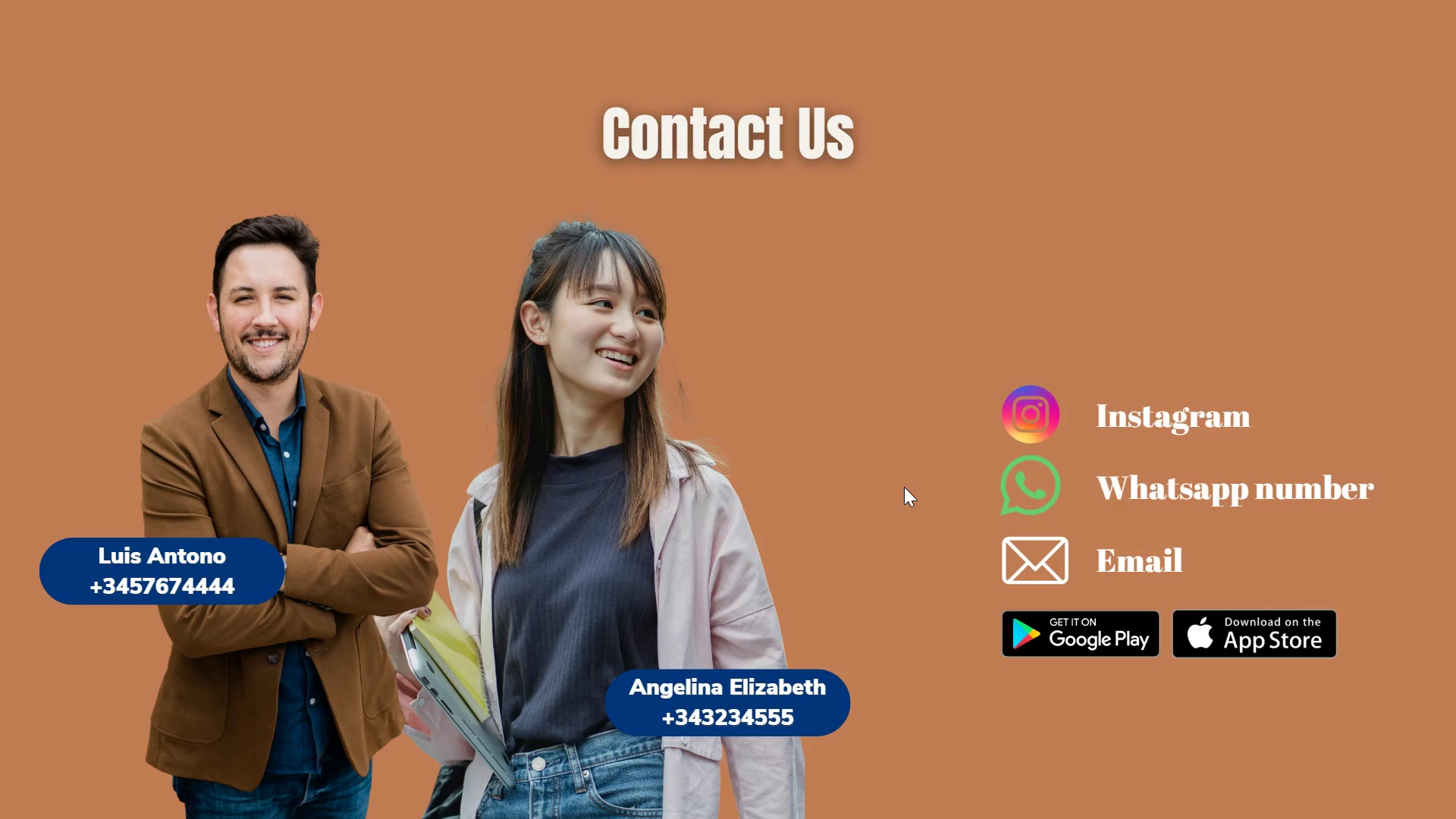 
wait(5.09)
 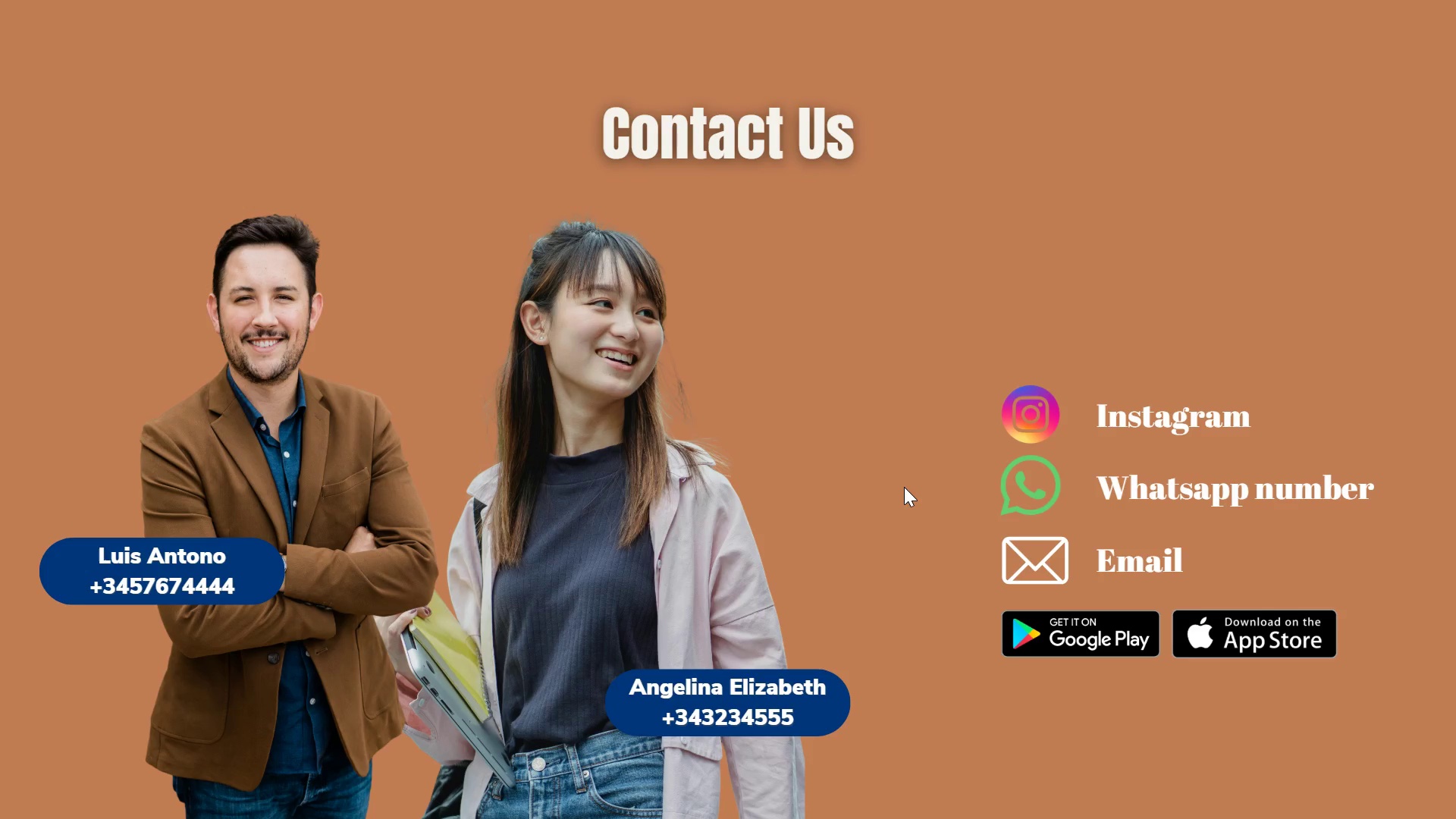 
key(ArrowRight)
 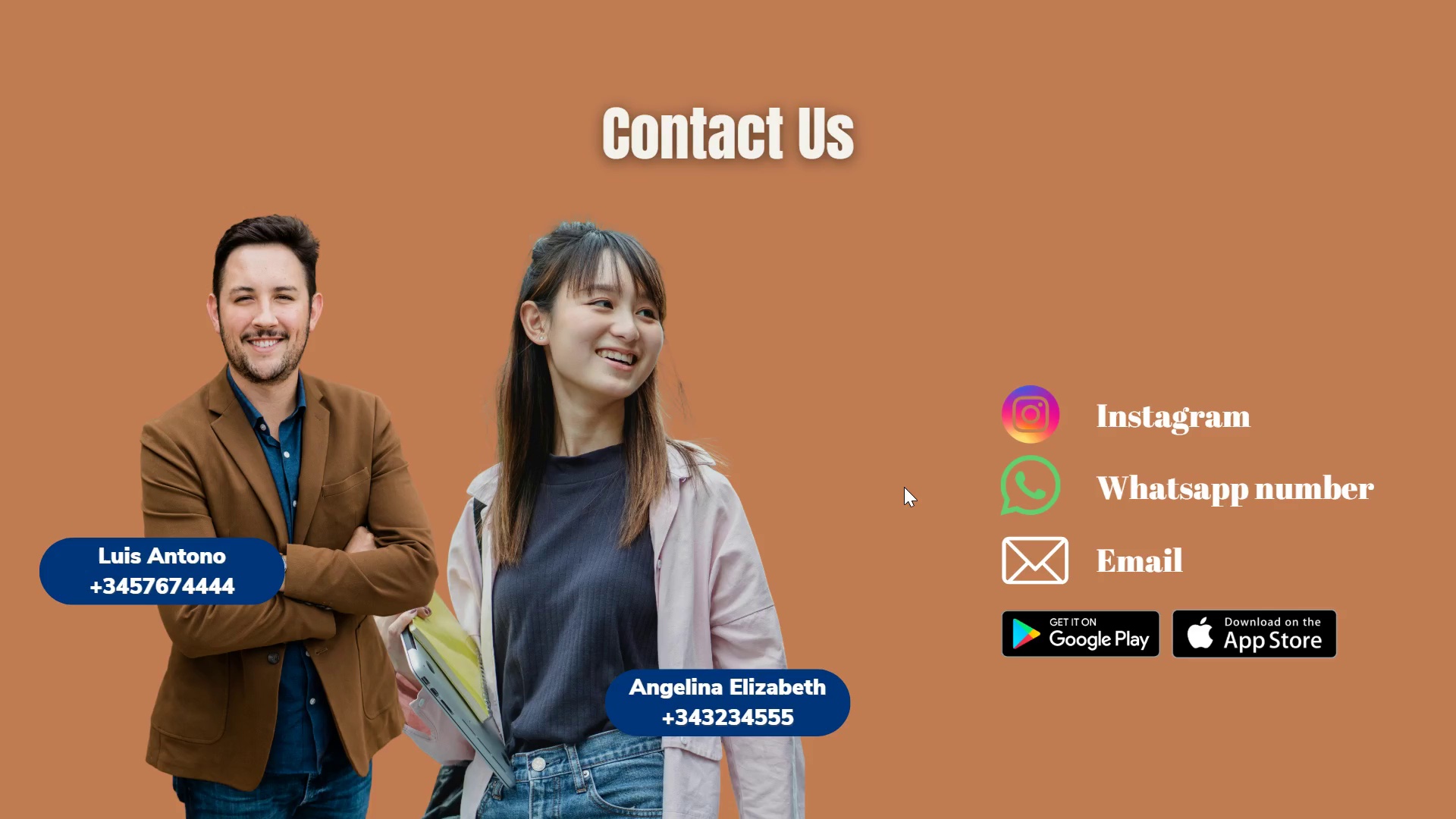 
key(Escape)
 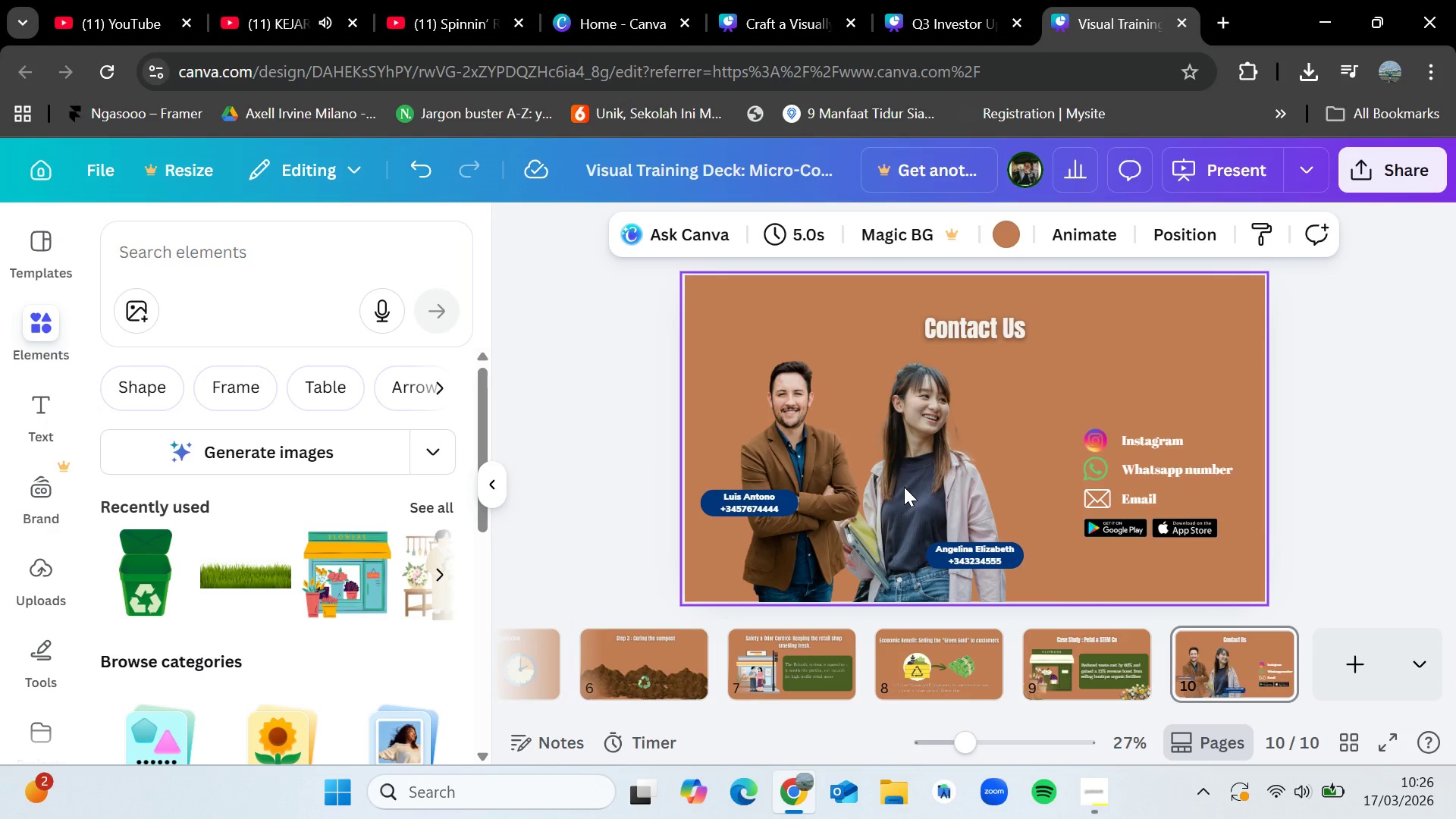 
wait(10.58)
 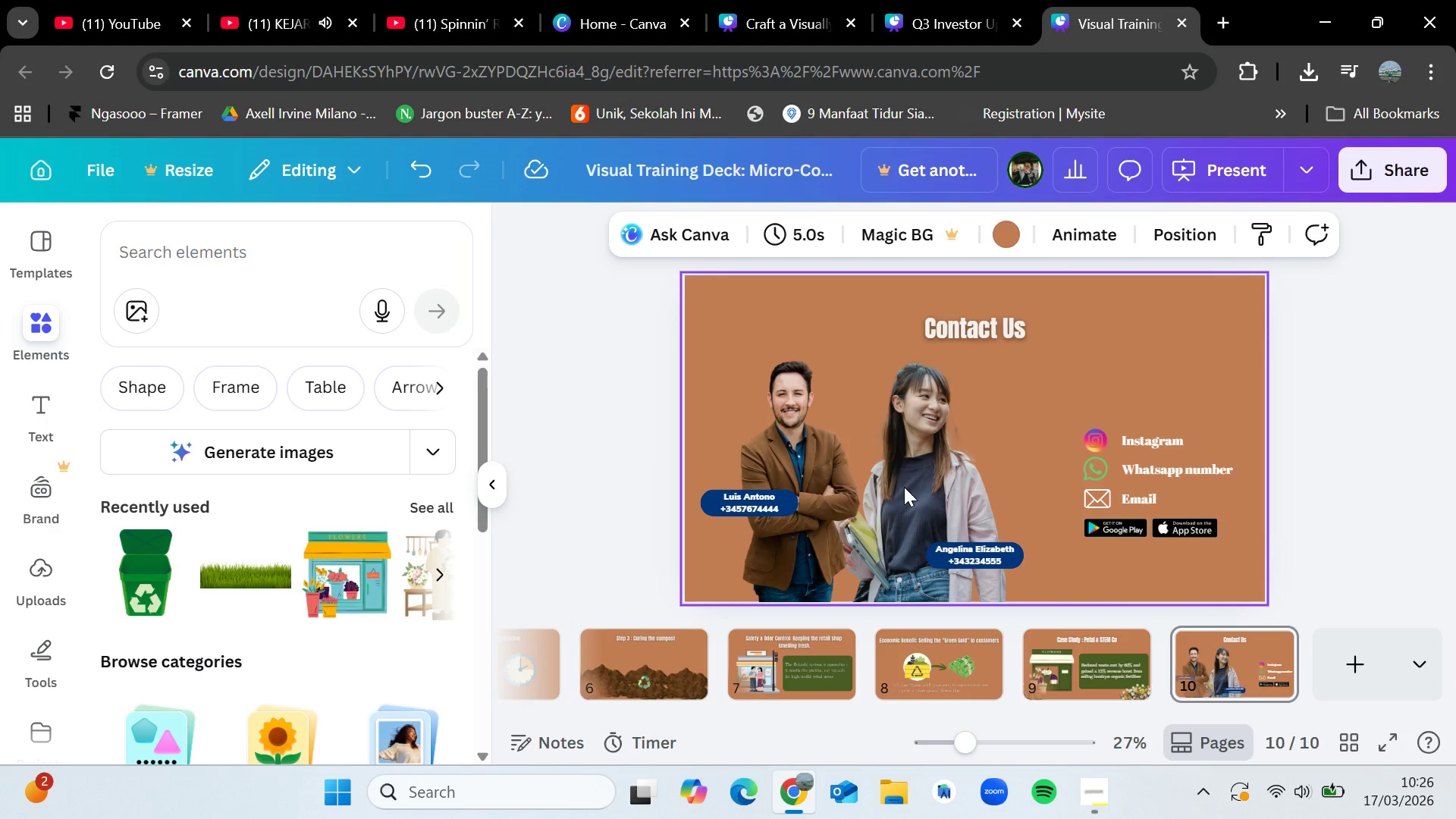 
key(ArrowLeft)
 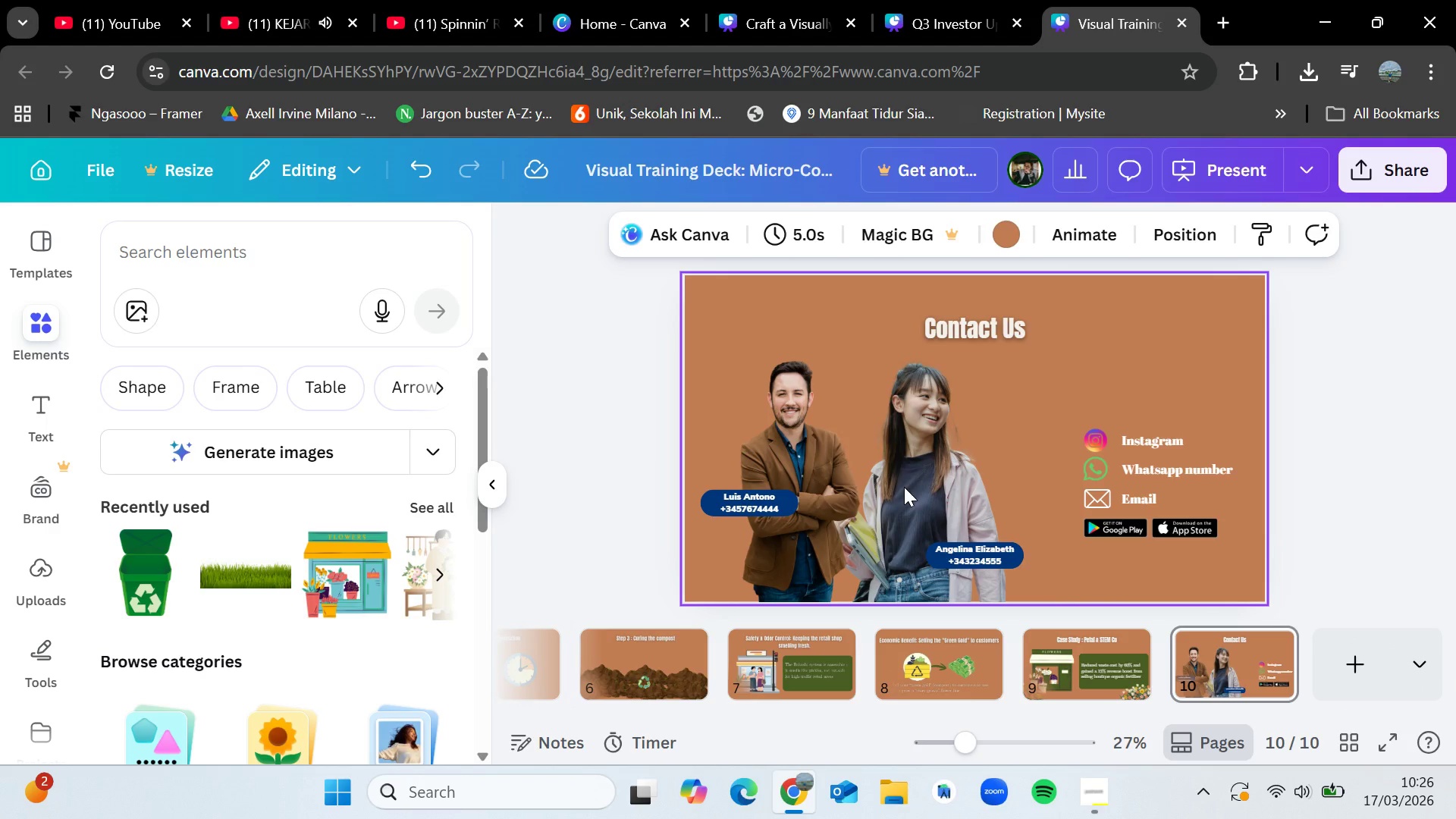 
key(ArrowLeft)
 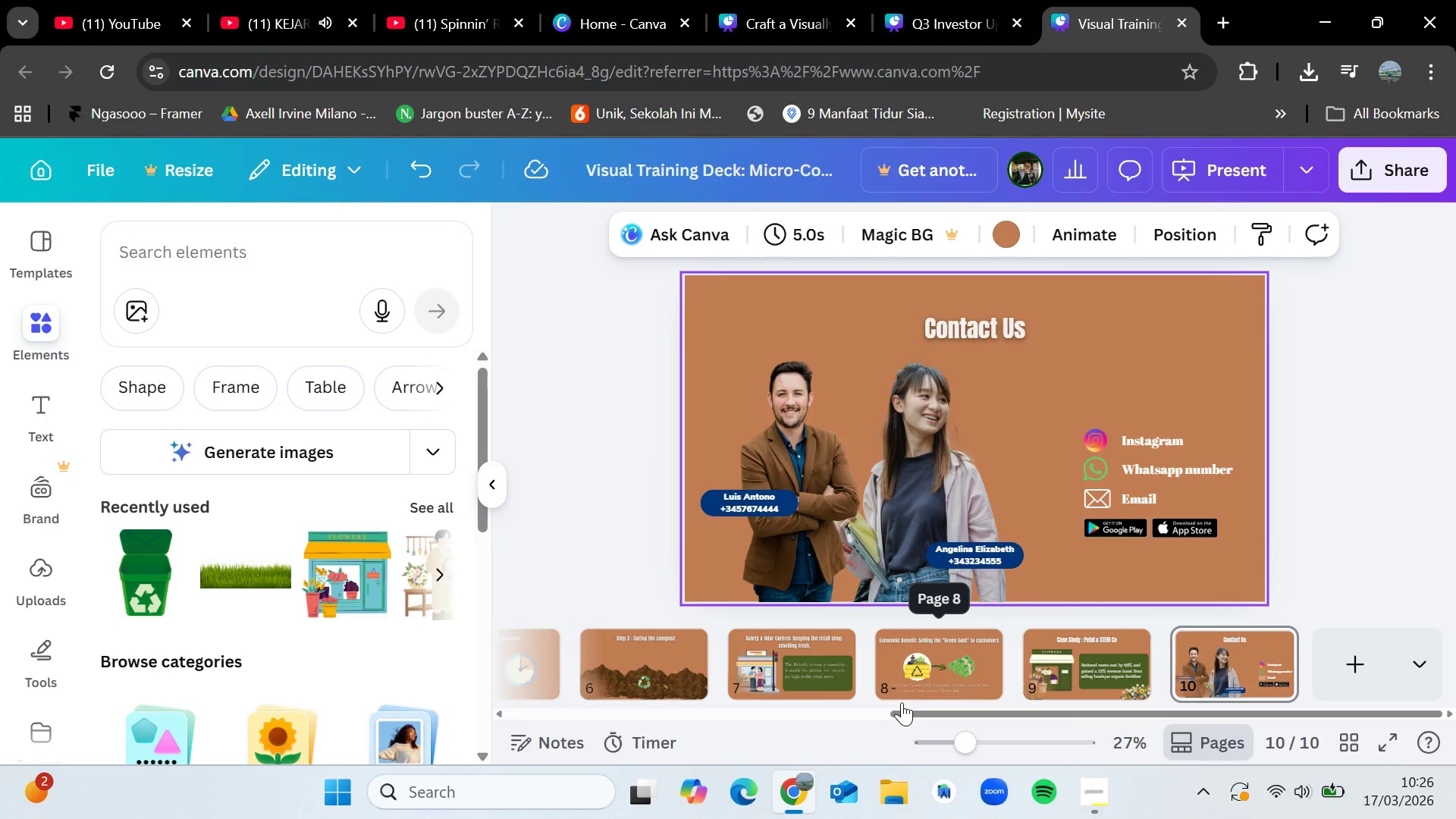 
left_click_drag(start_coordinate=[902, 710], to_coordinate=[309, 716])
 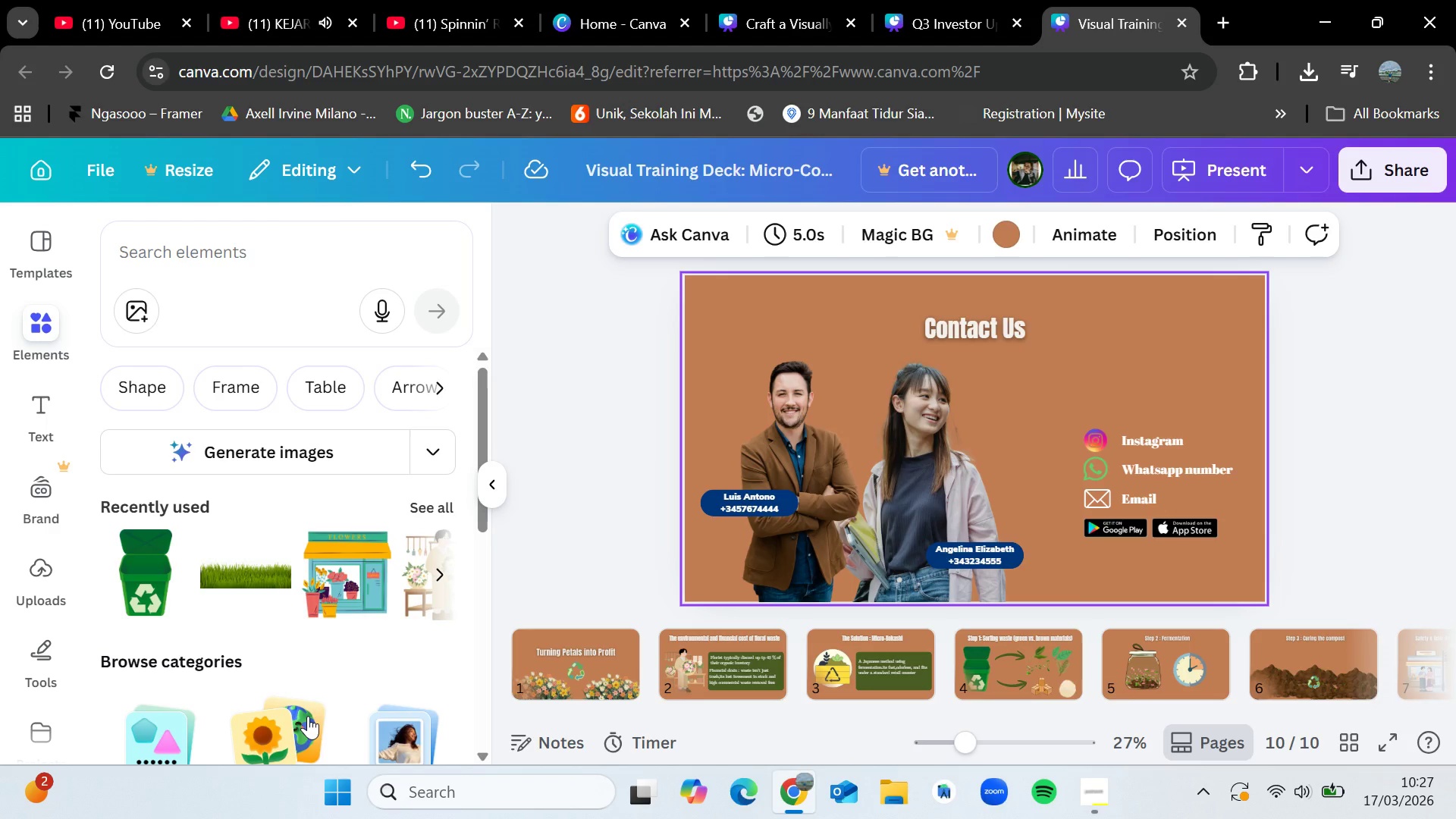 
wait(66.31)
 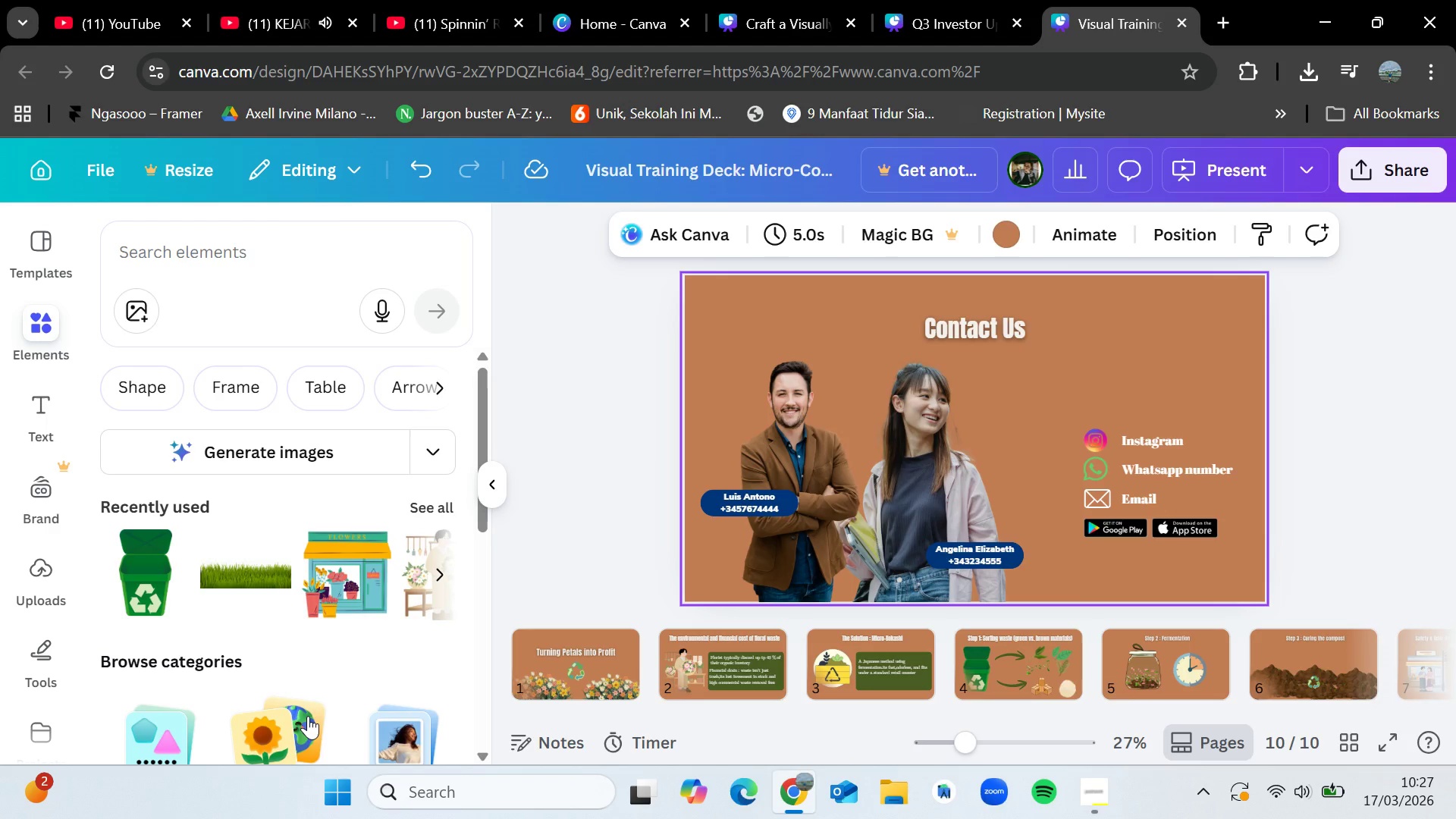 
key(ArrowLeft)
 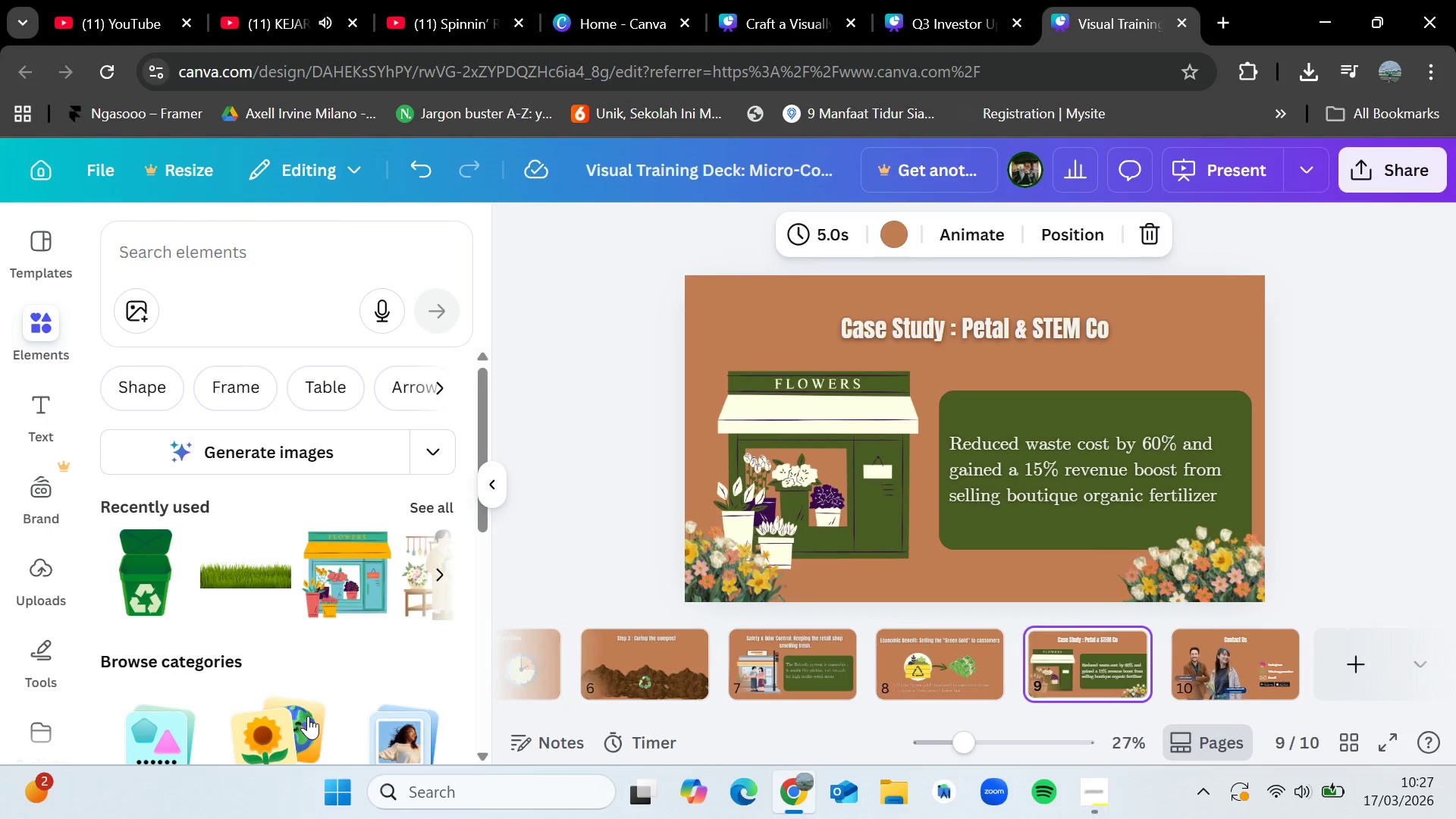 
key(ArrowLeft)
 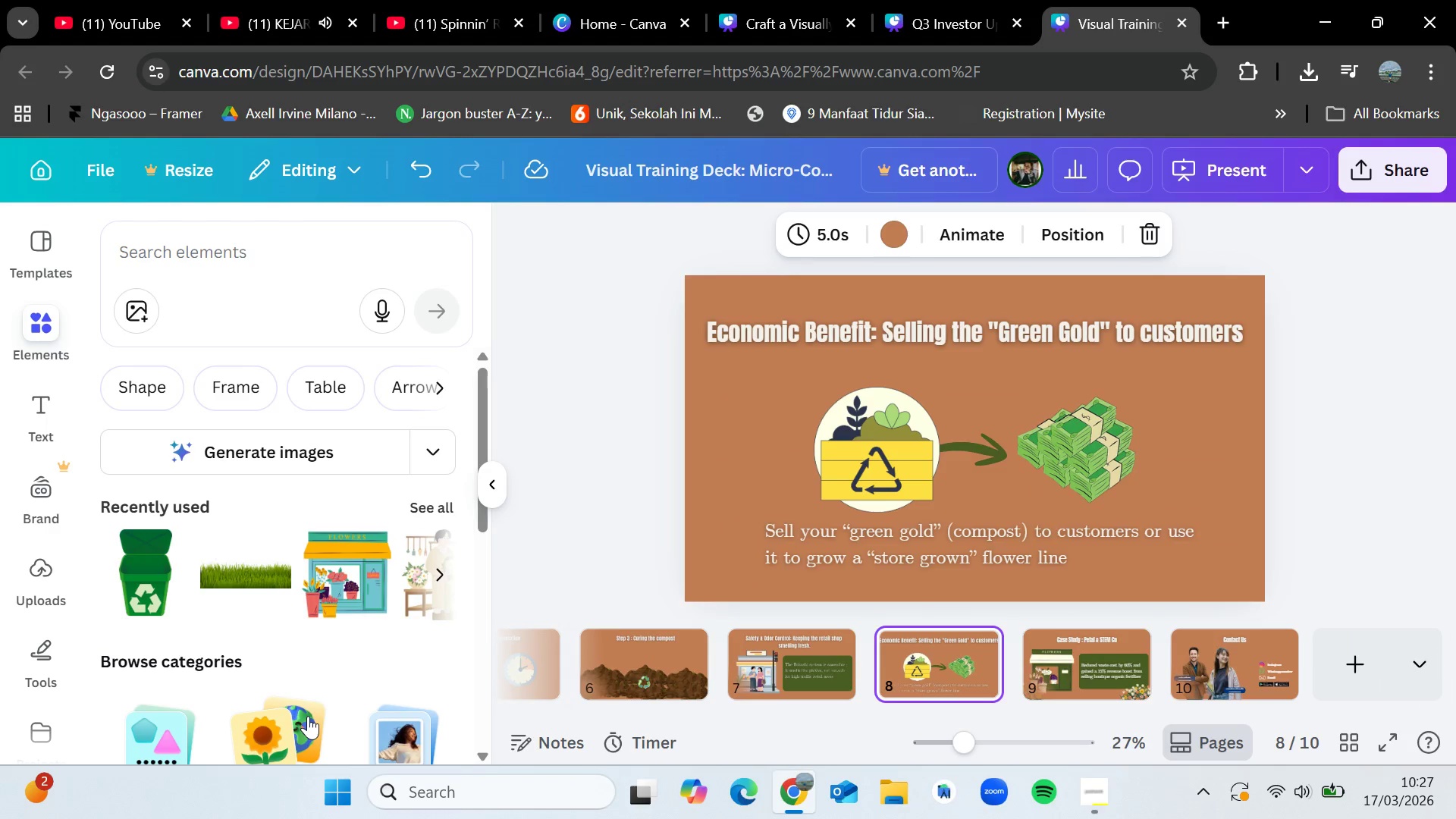 
key(ArrowLeft)
 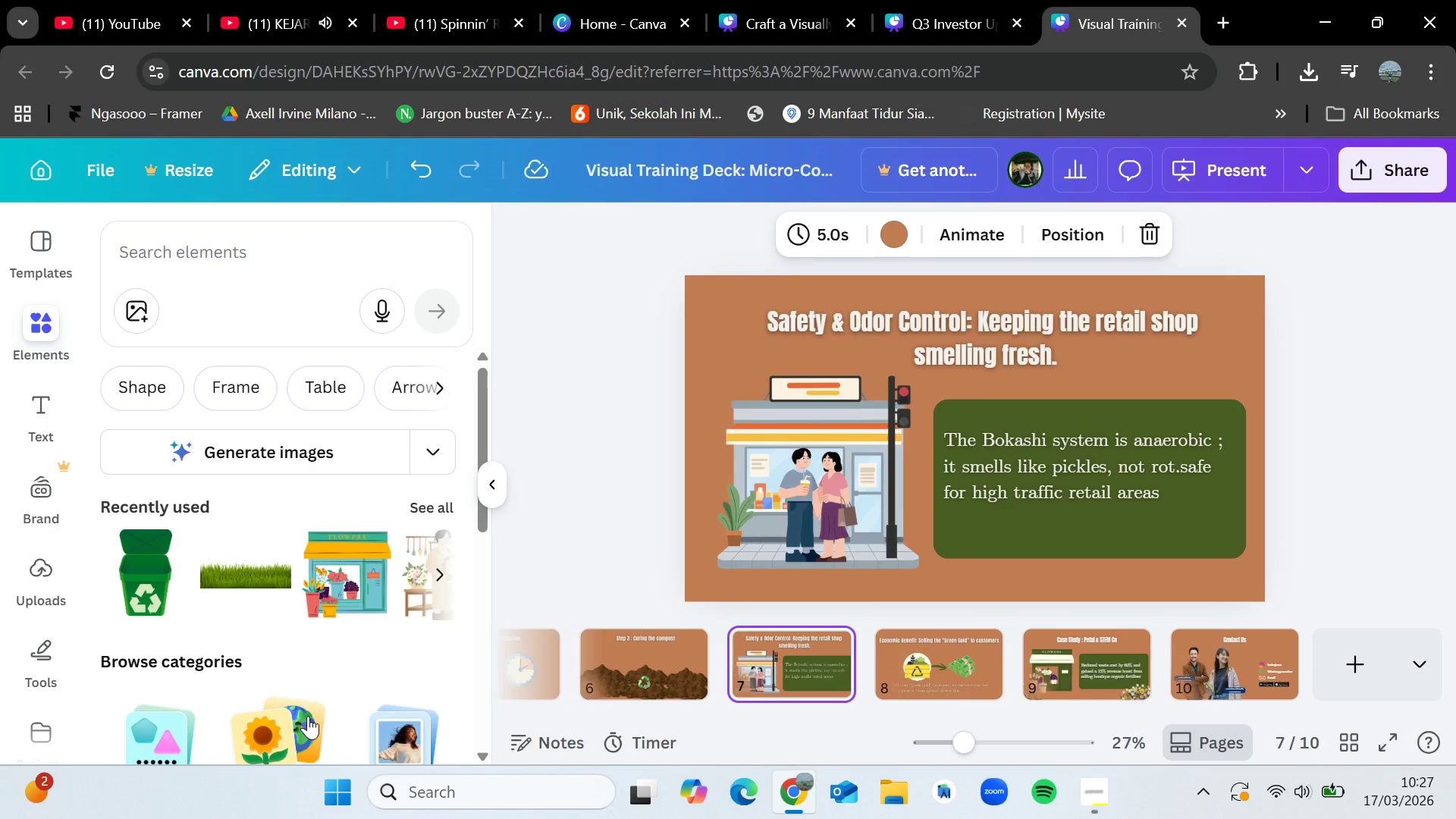 
wait(28.05)
 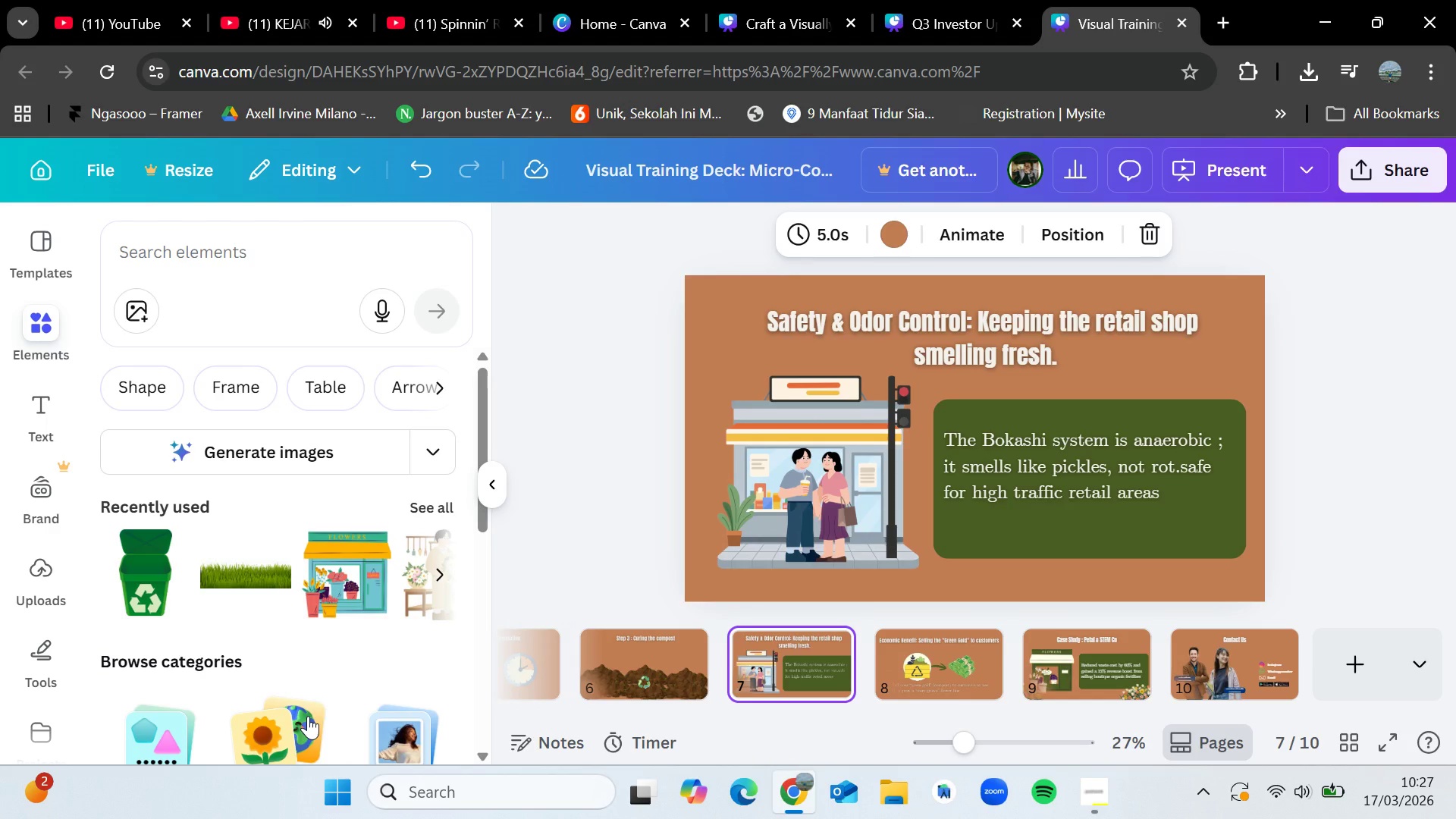 
key(ArrowLeft)
 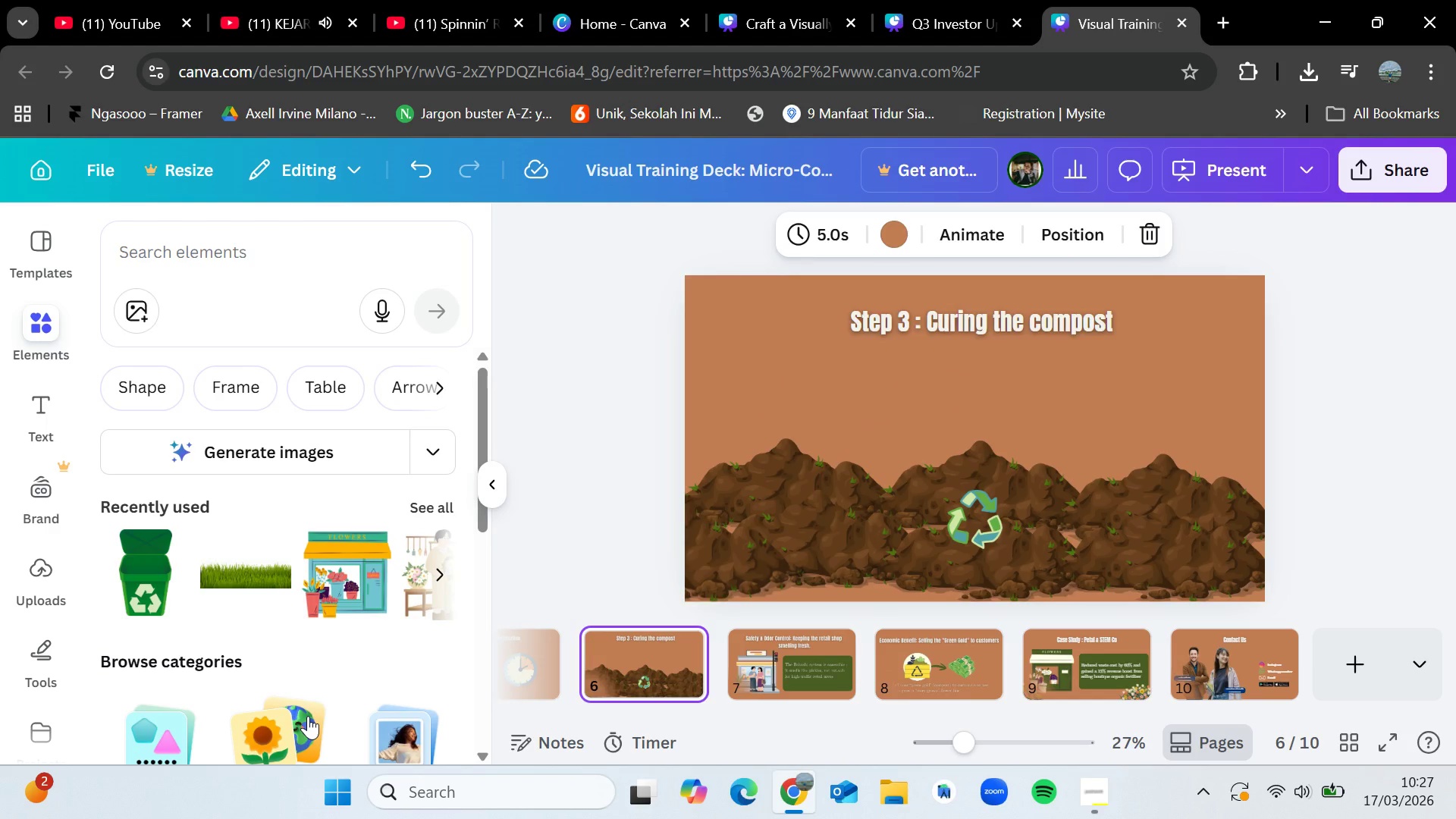 
key(ArrowLeft)
 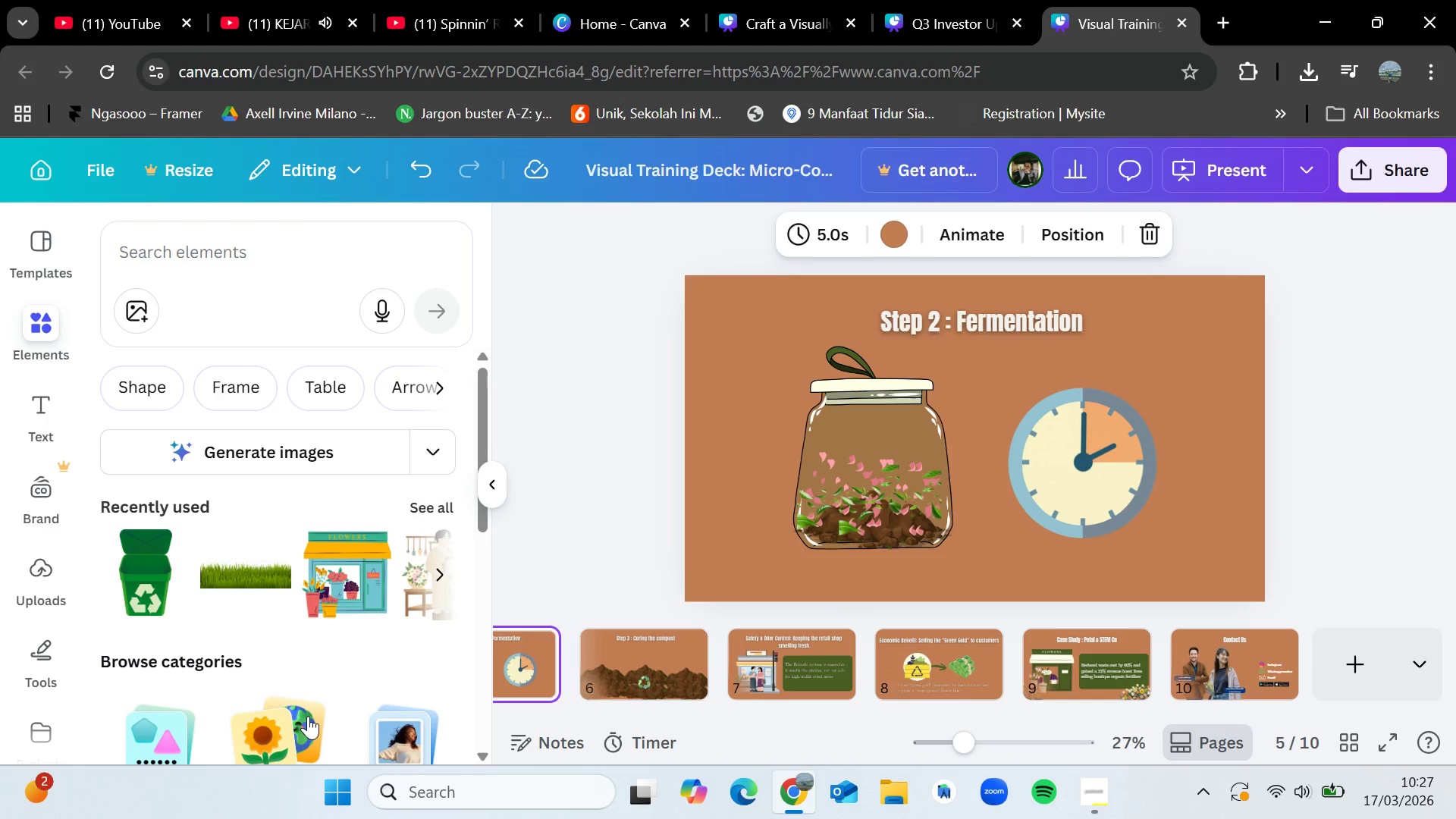 
key(ArrowRight)
 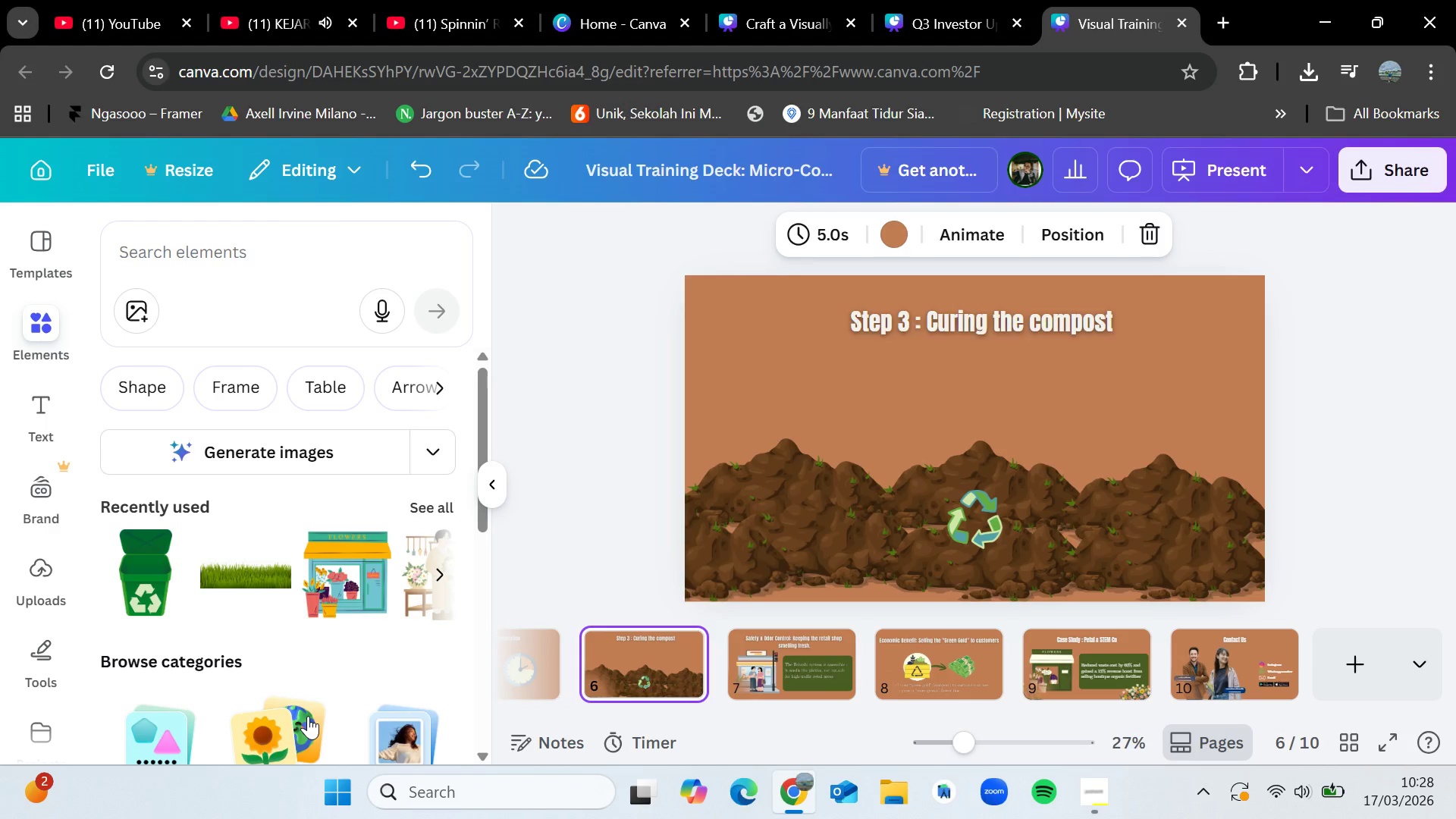 
wait(27.94)
 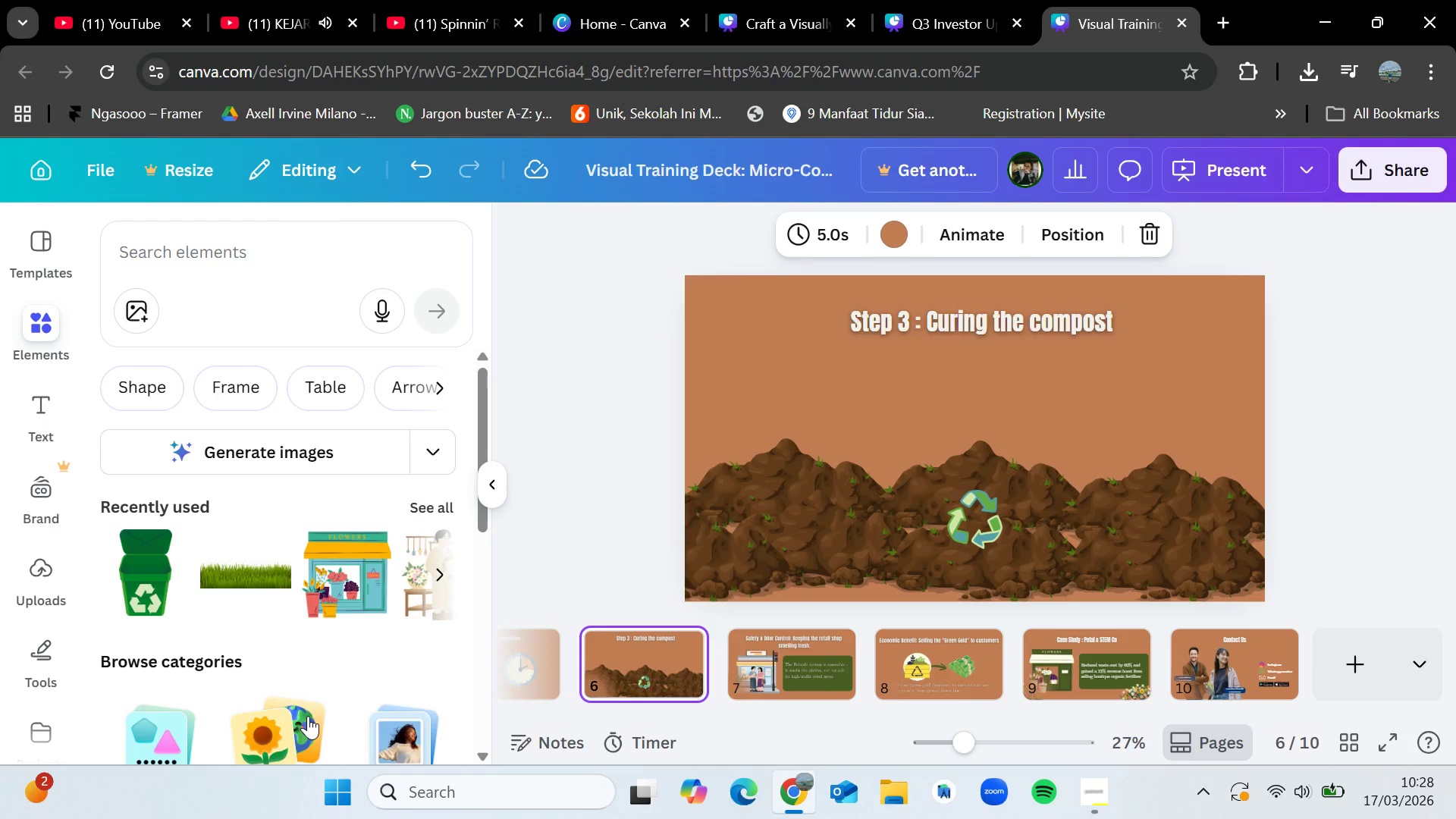 
key(ArrowLeft)
 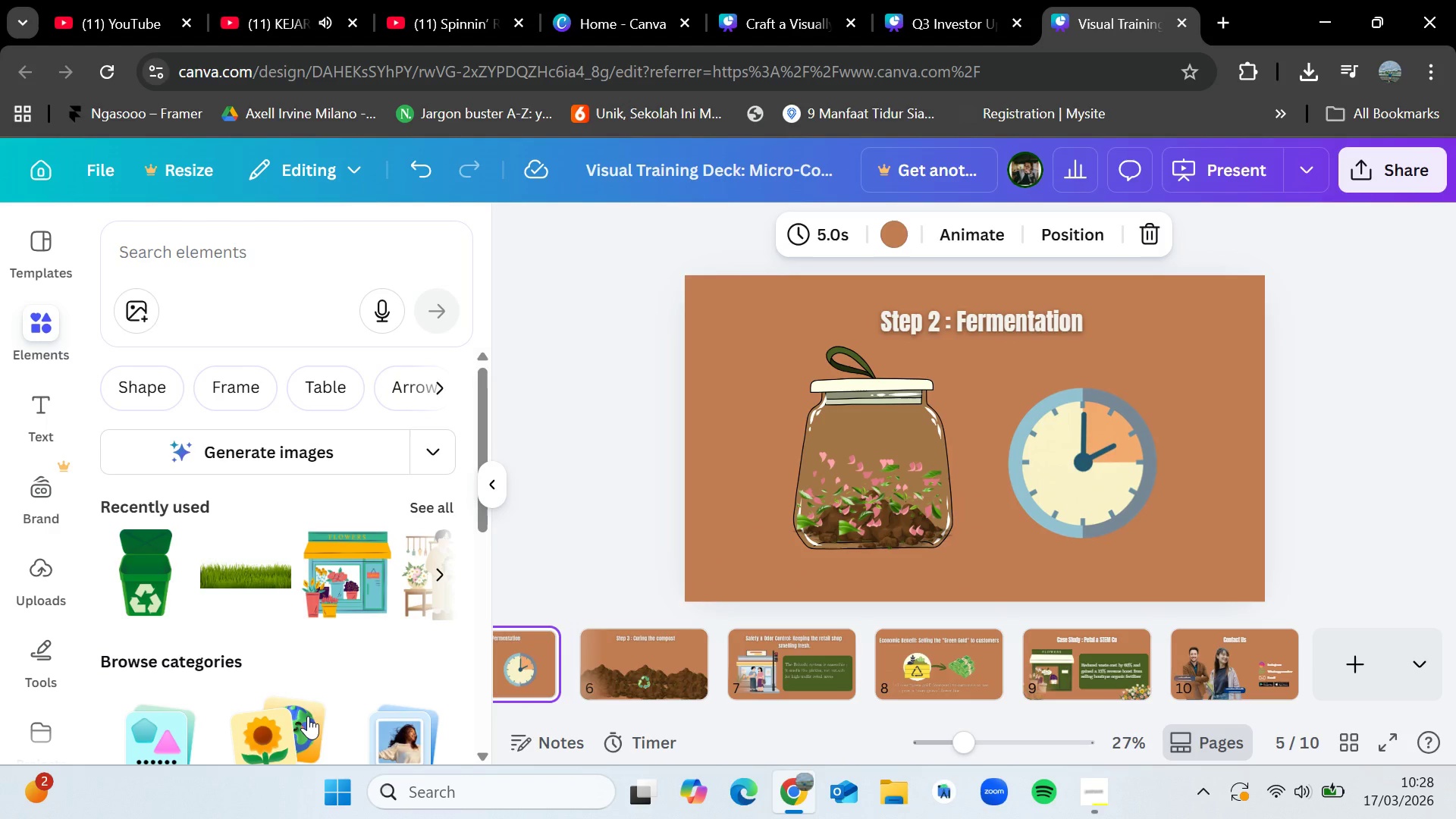 
key(ArrowLeft)
 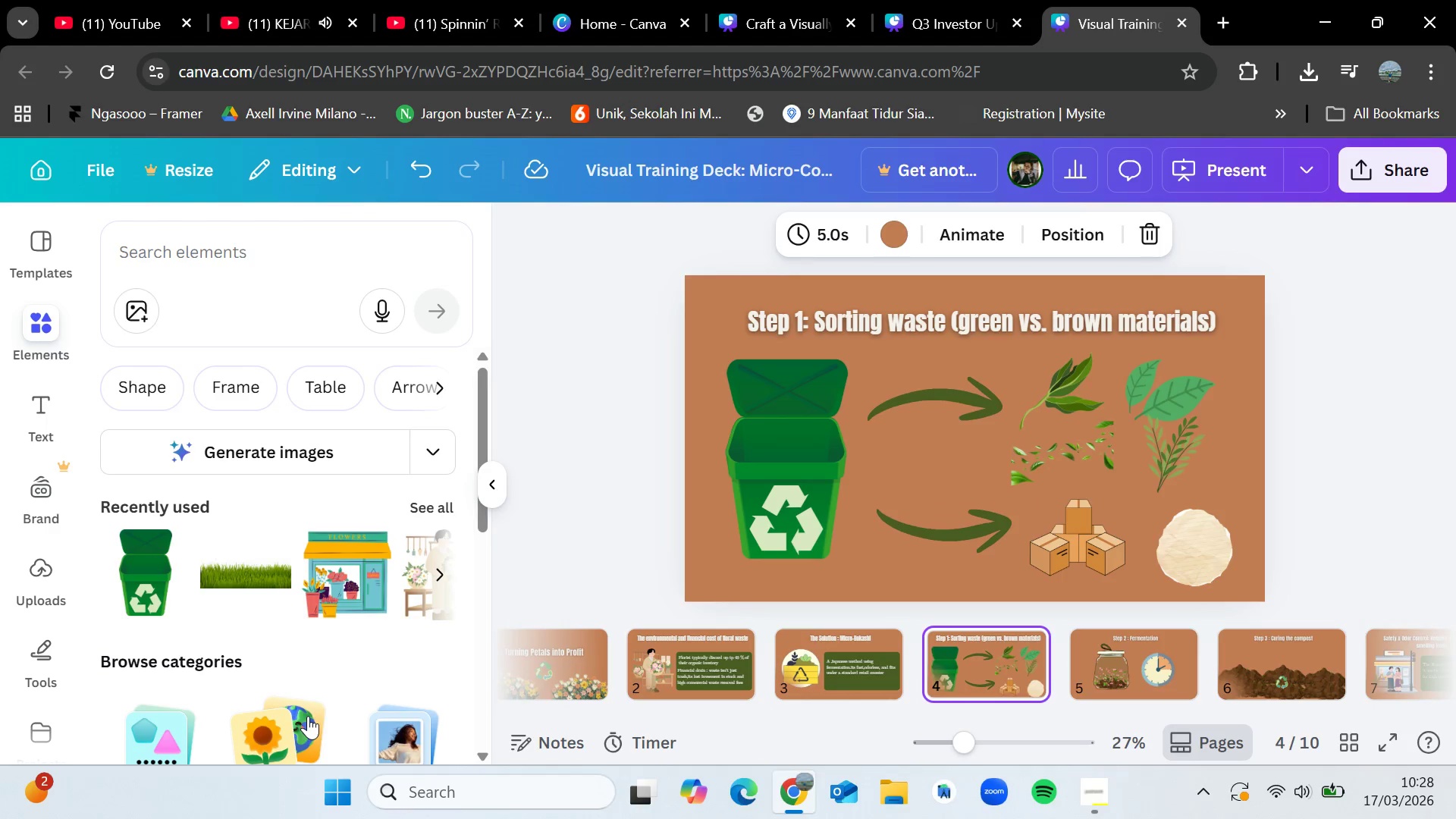 
key(ArrowRight)
 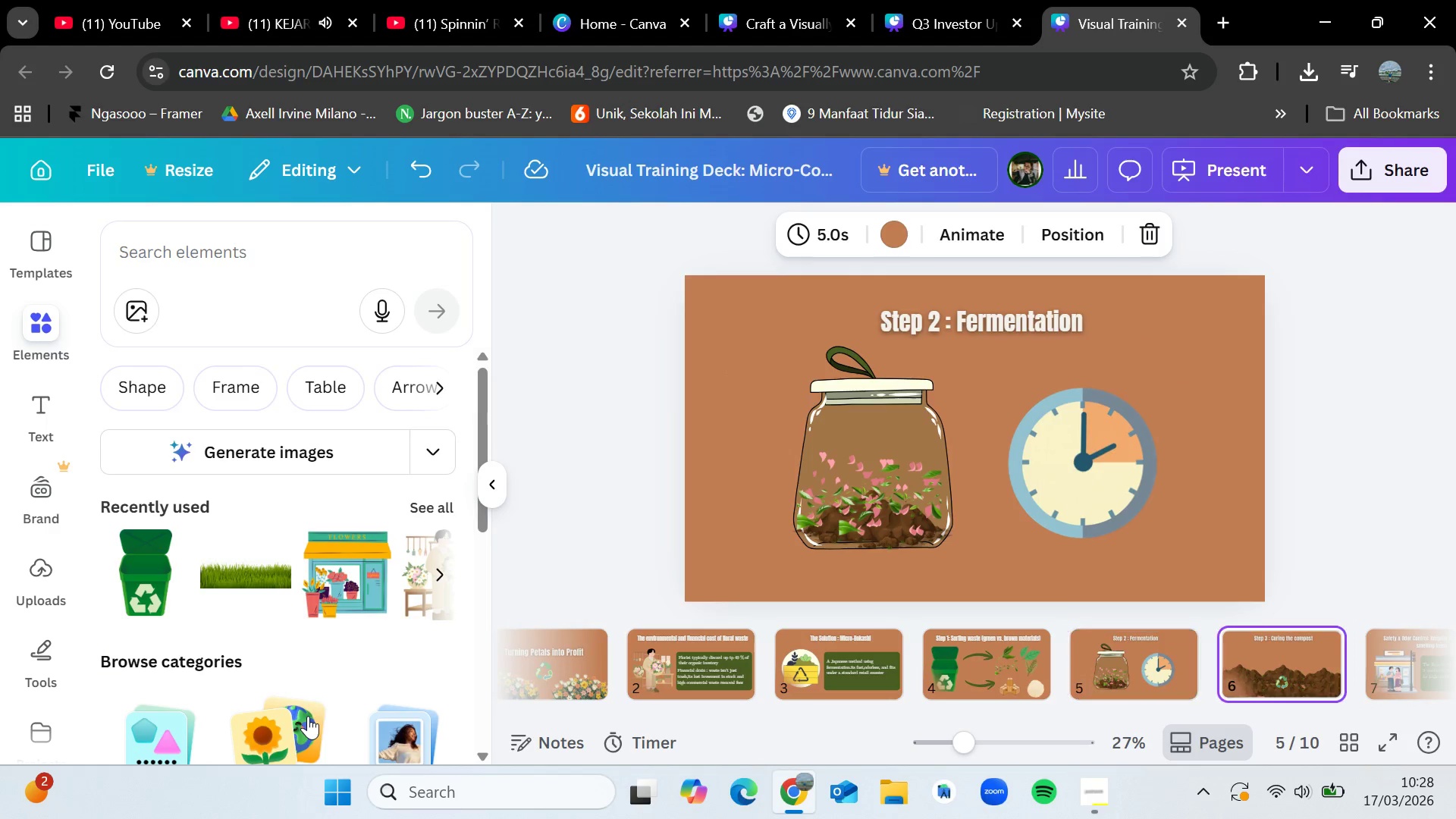 
key(ArrowRight)
 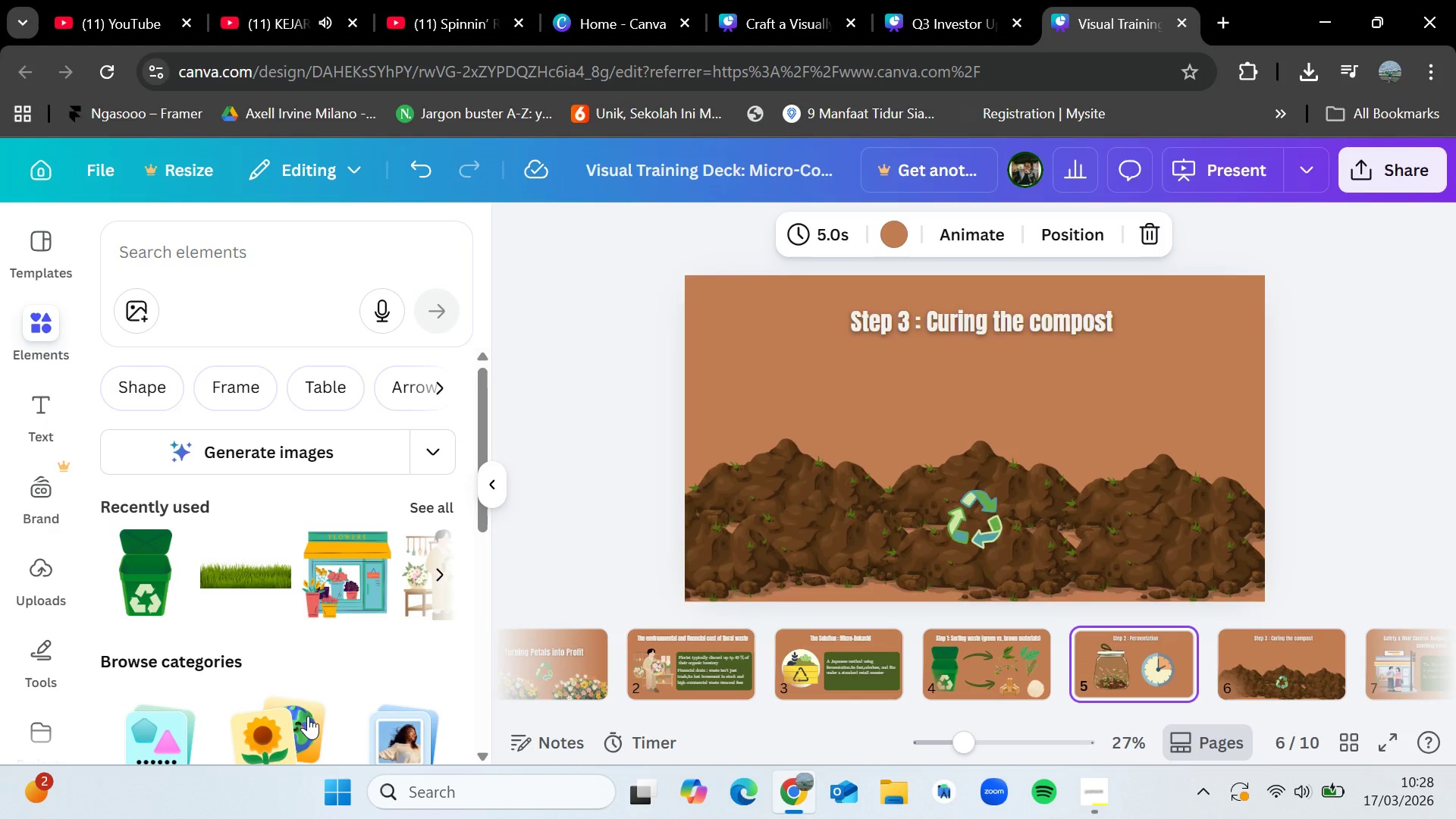 
key(ArrowLeft)
 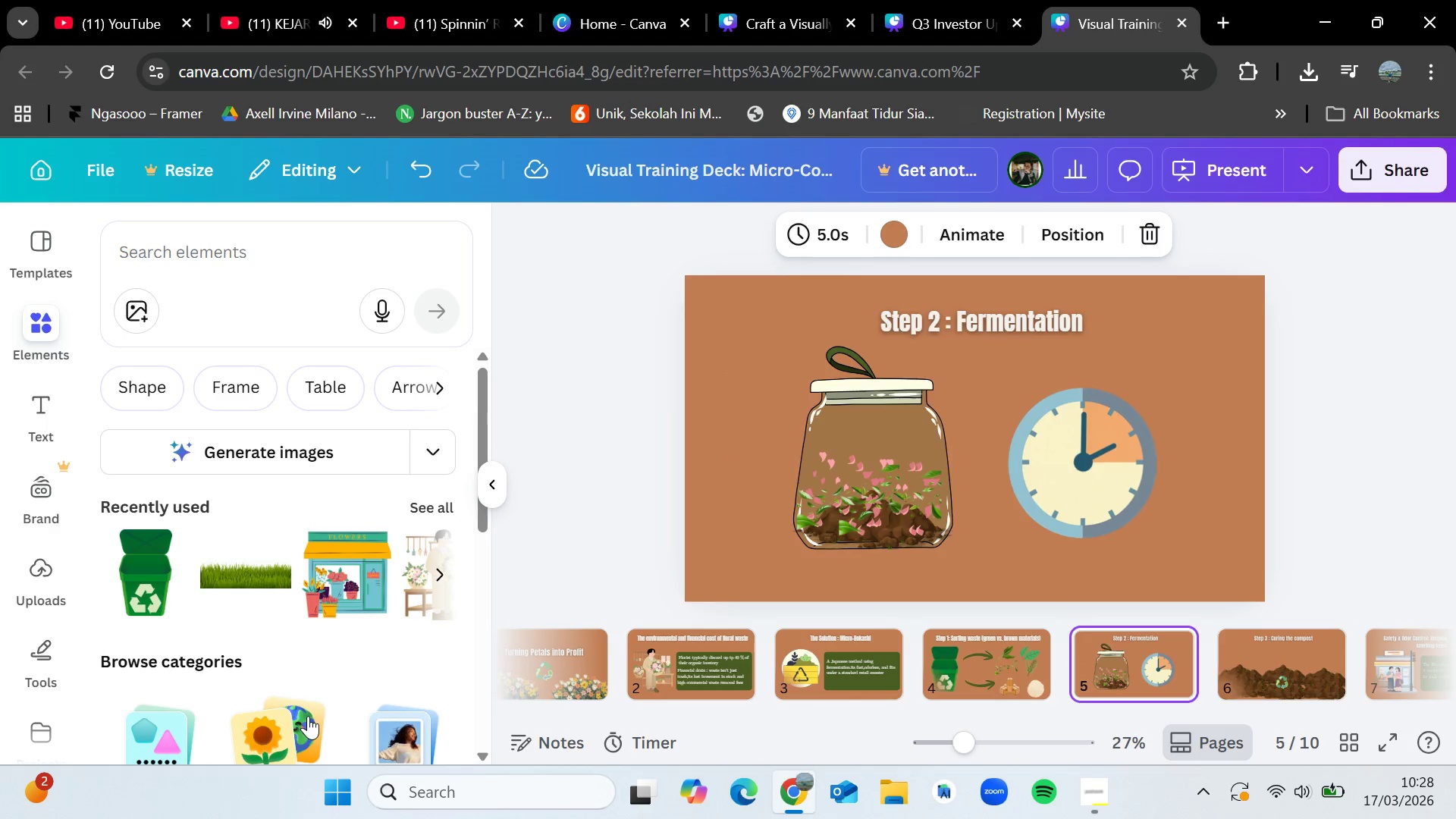 
key(ArrowRight)
 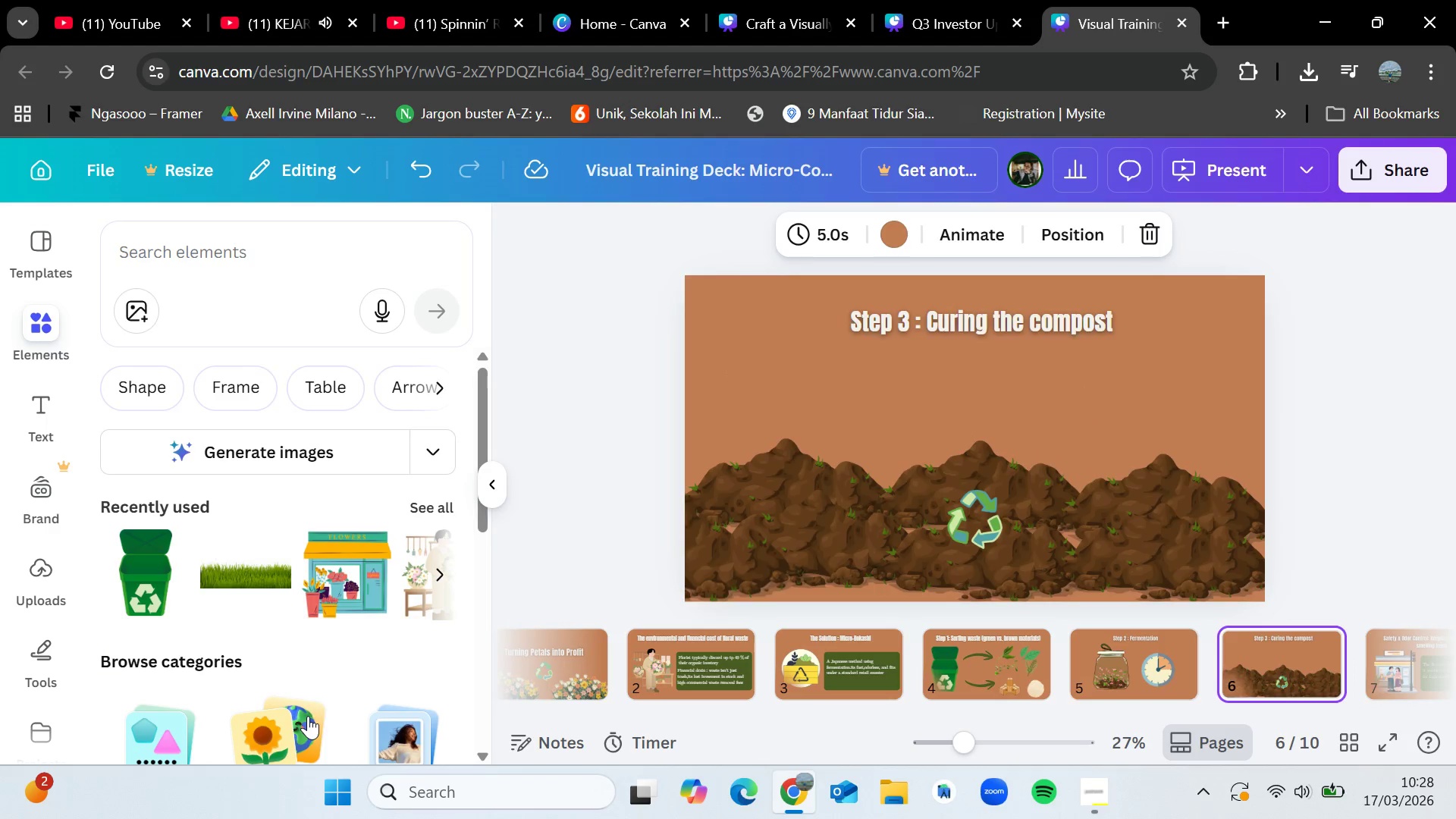 
key(ArrowLeft)
 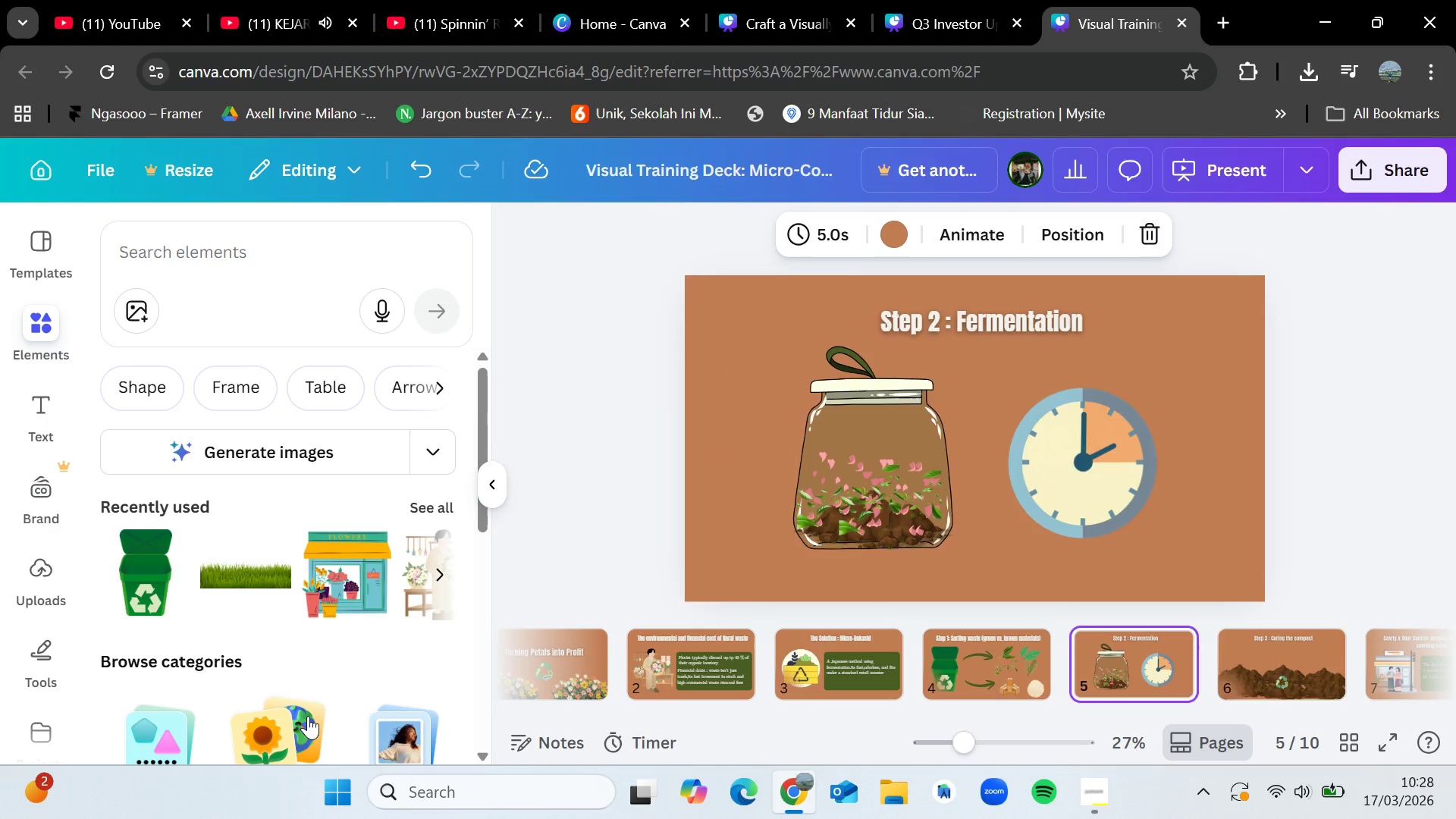 
key(ArrowRight)
 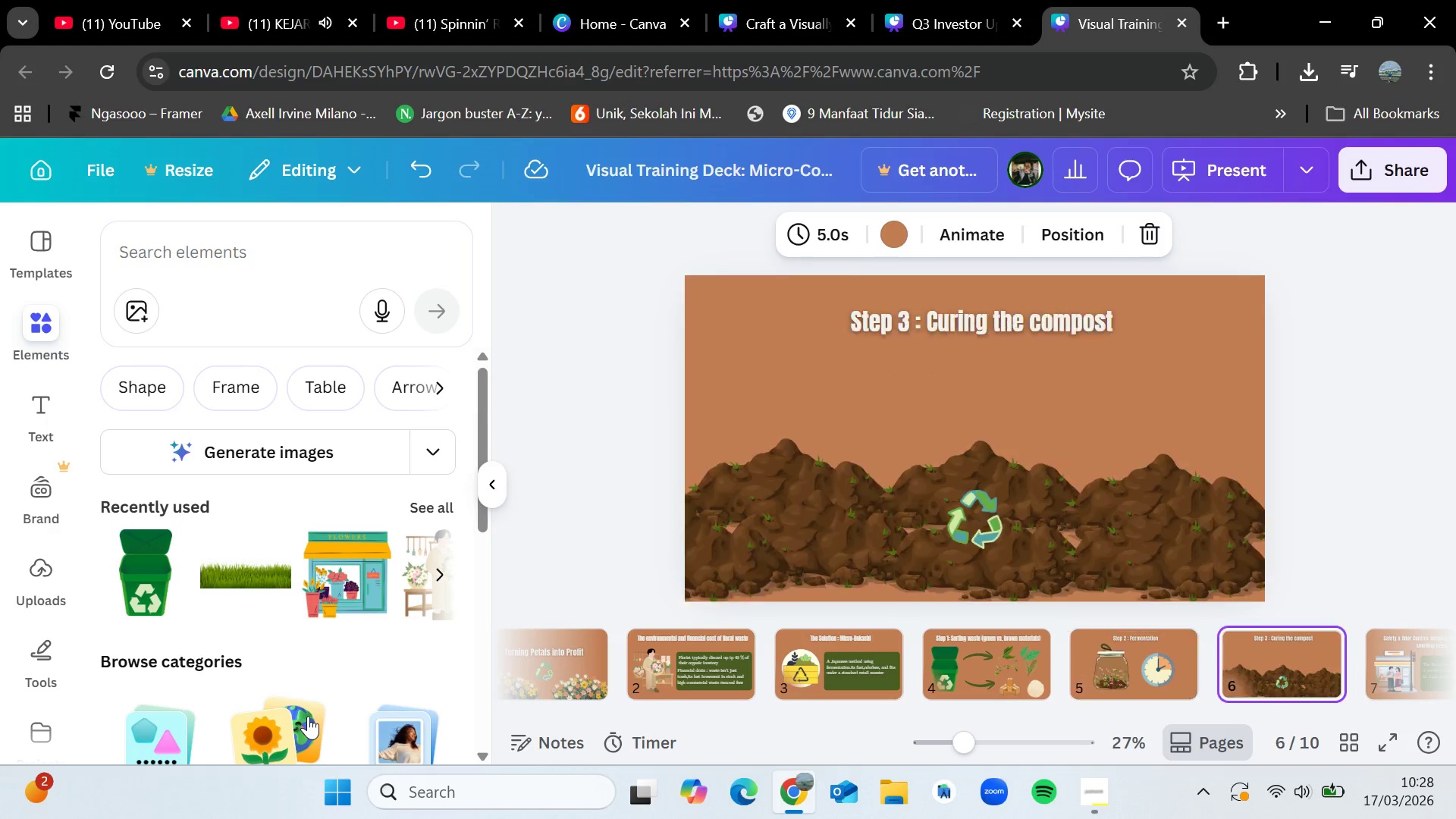 
key(ArrowLeft)
 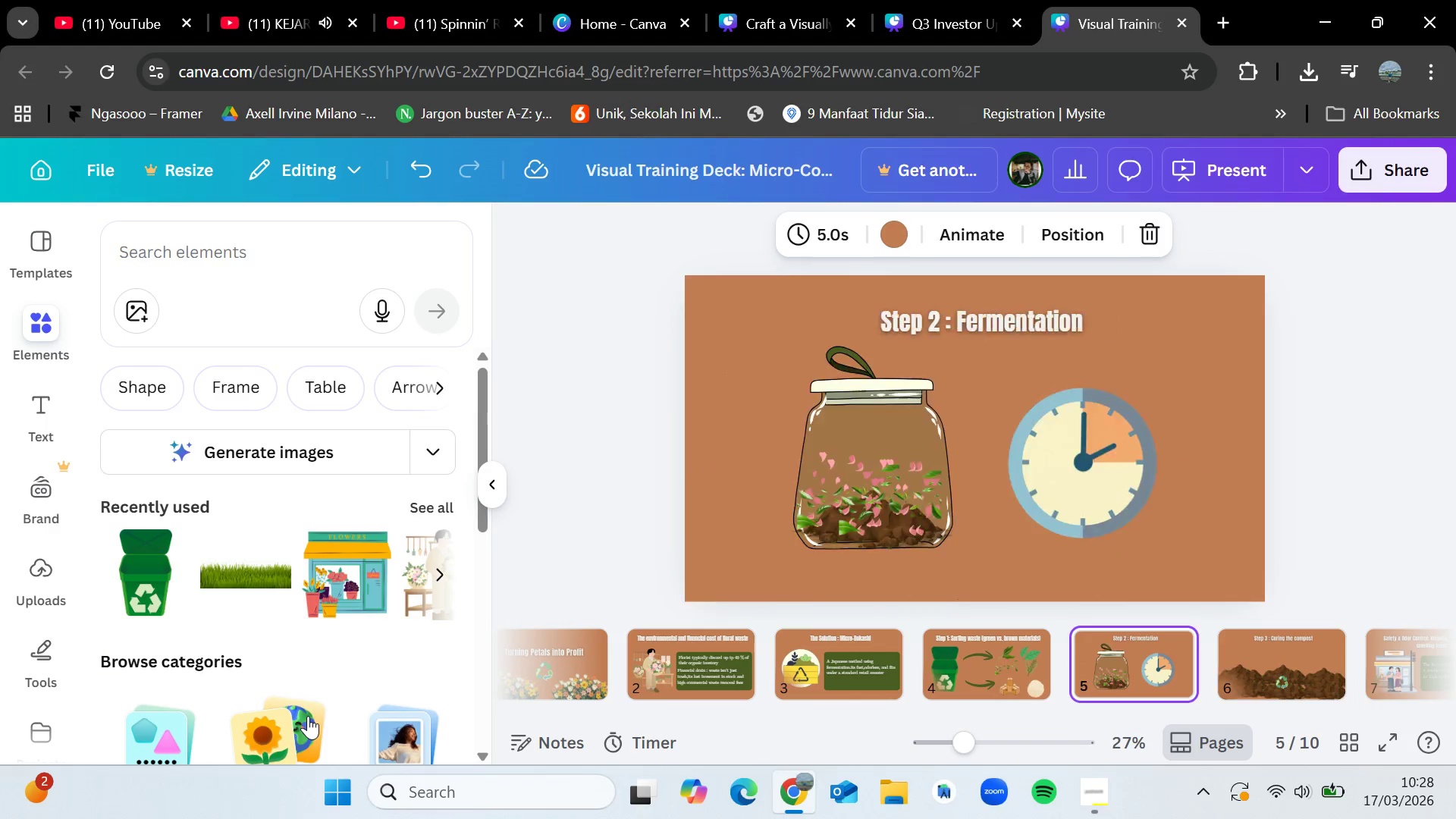 
key(ArrowRight)
 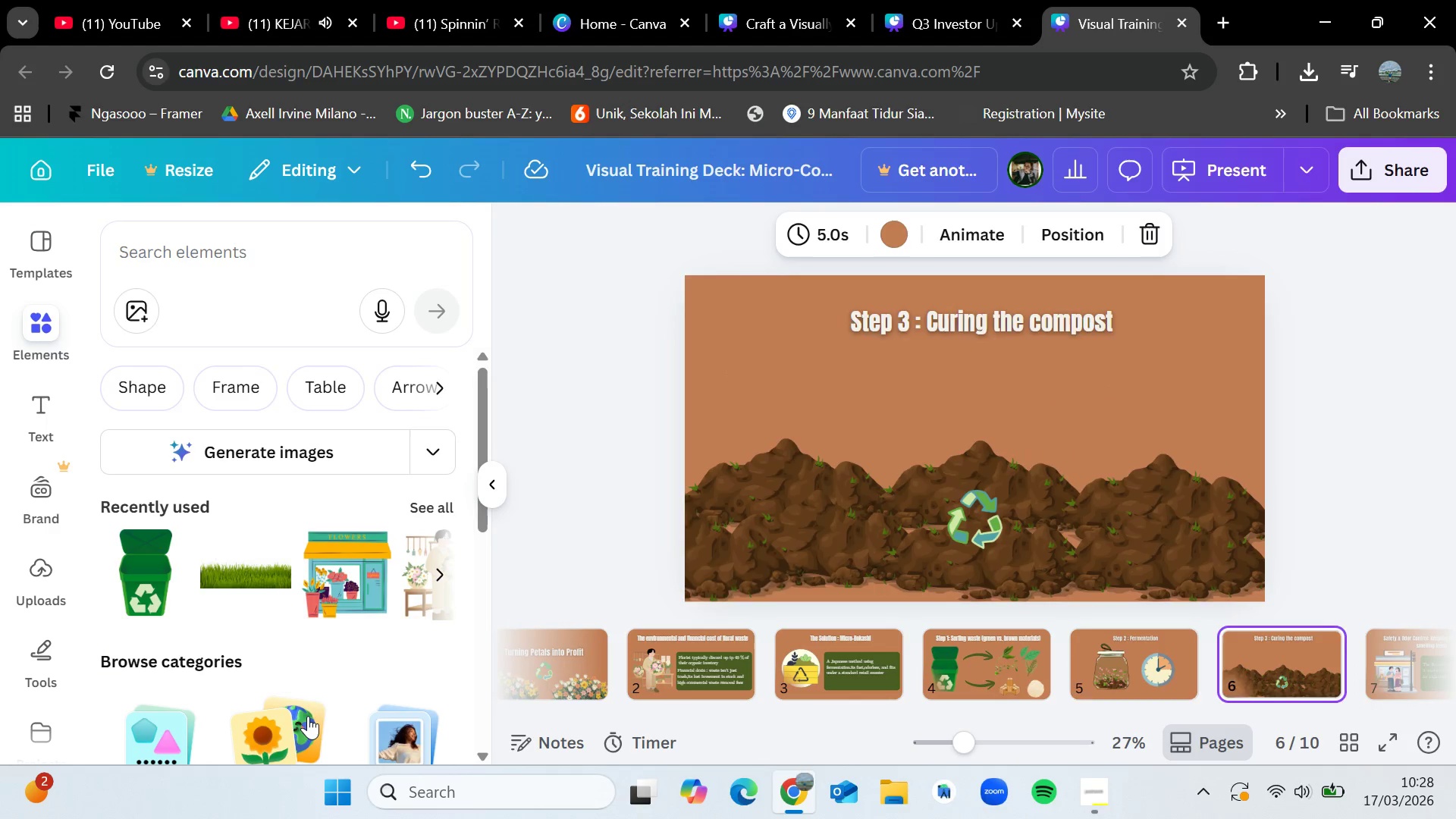 
key(ArrowLeft)
 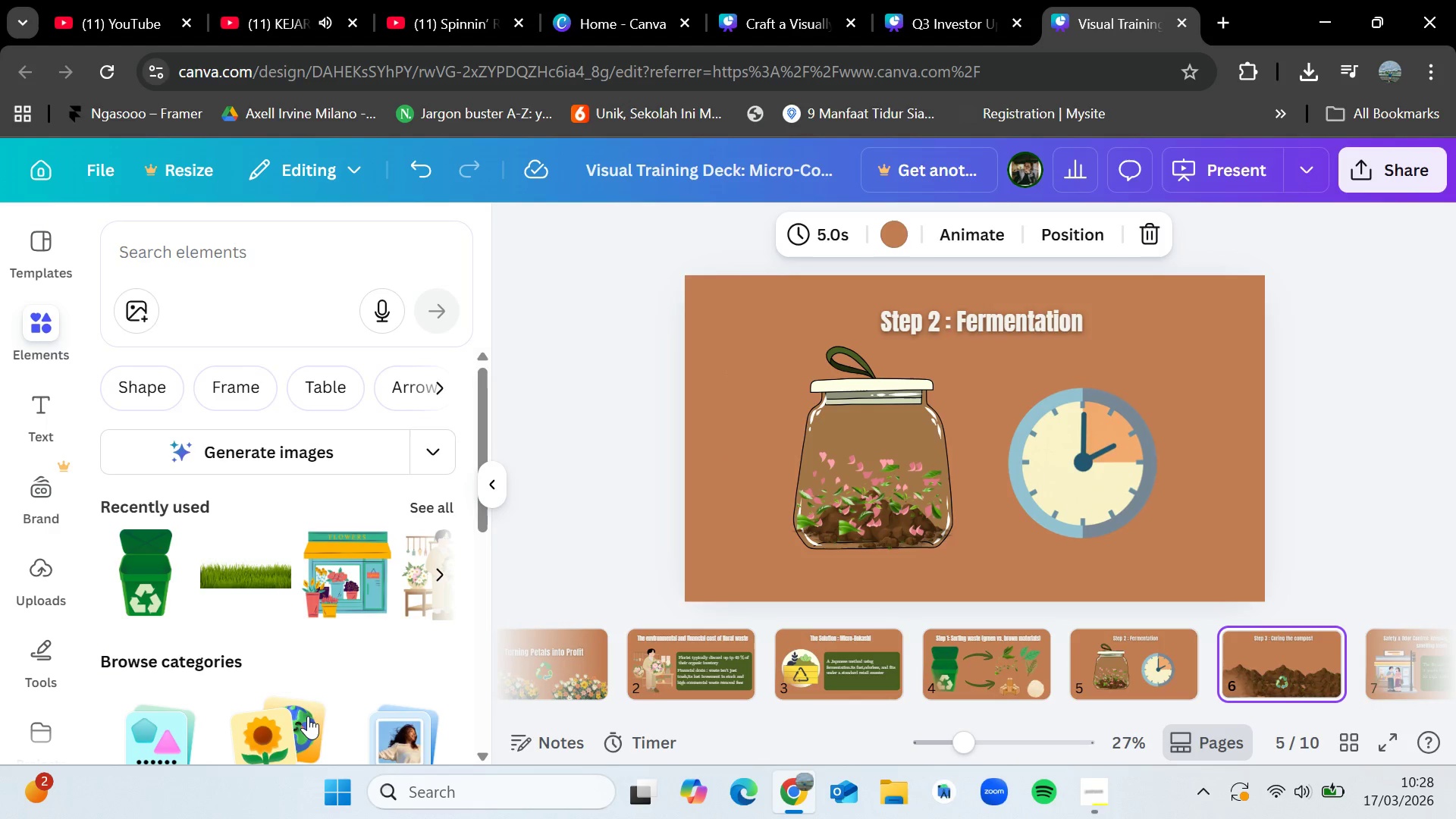 
key(ArrowRight)
 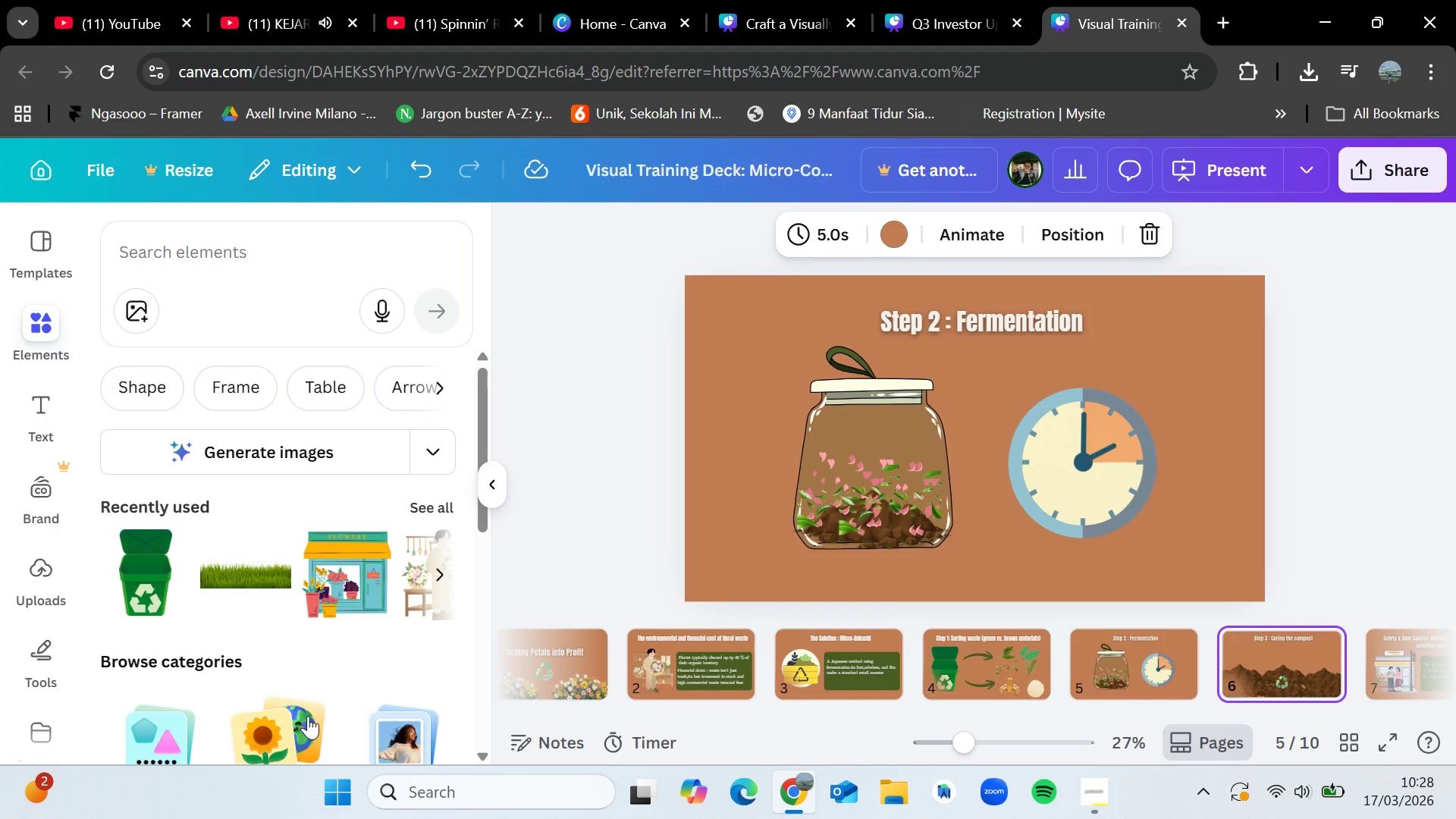 
key(ArrowLeft)
 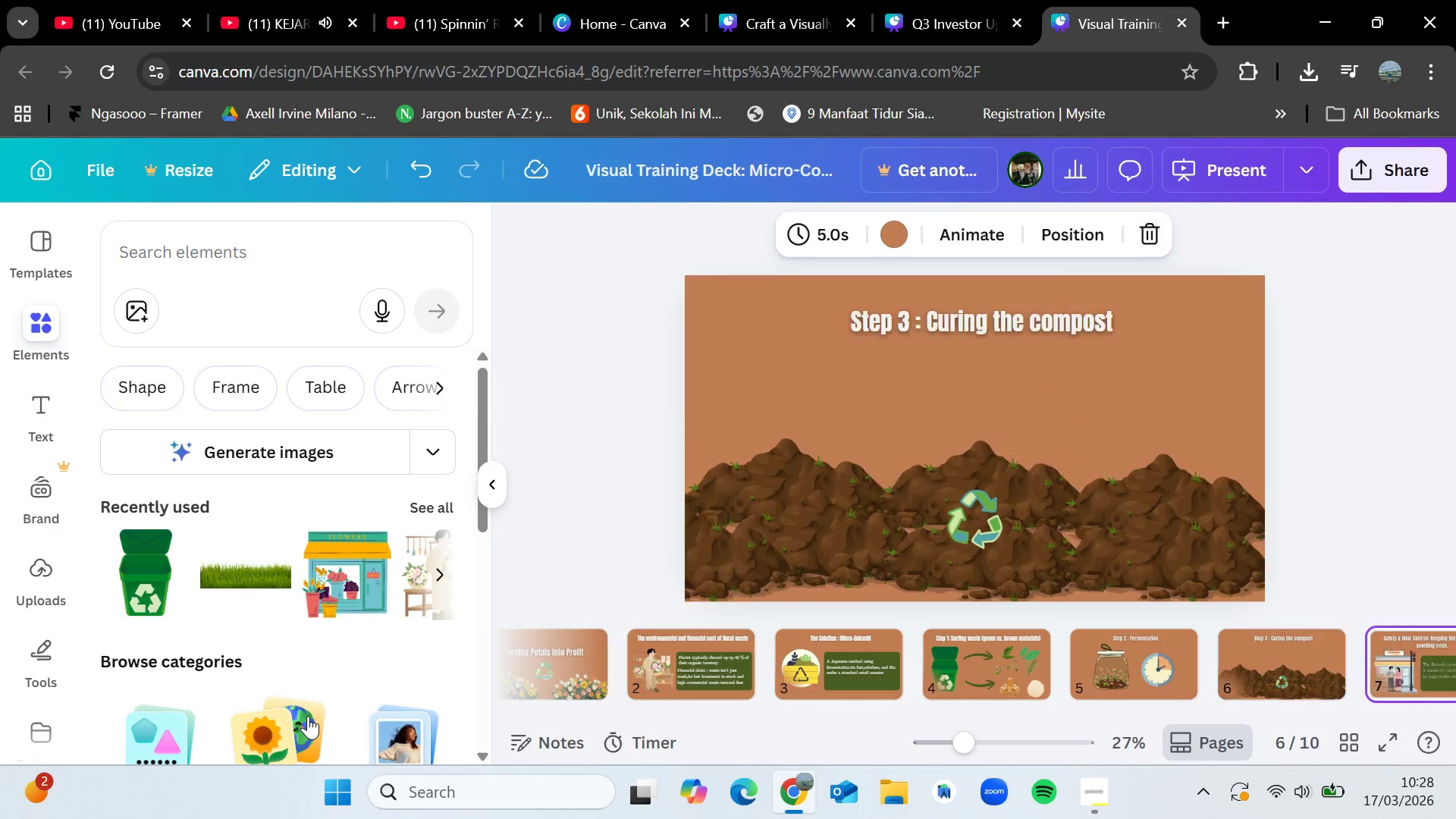 
key(ArrowRight)
 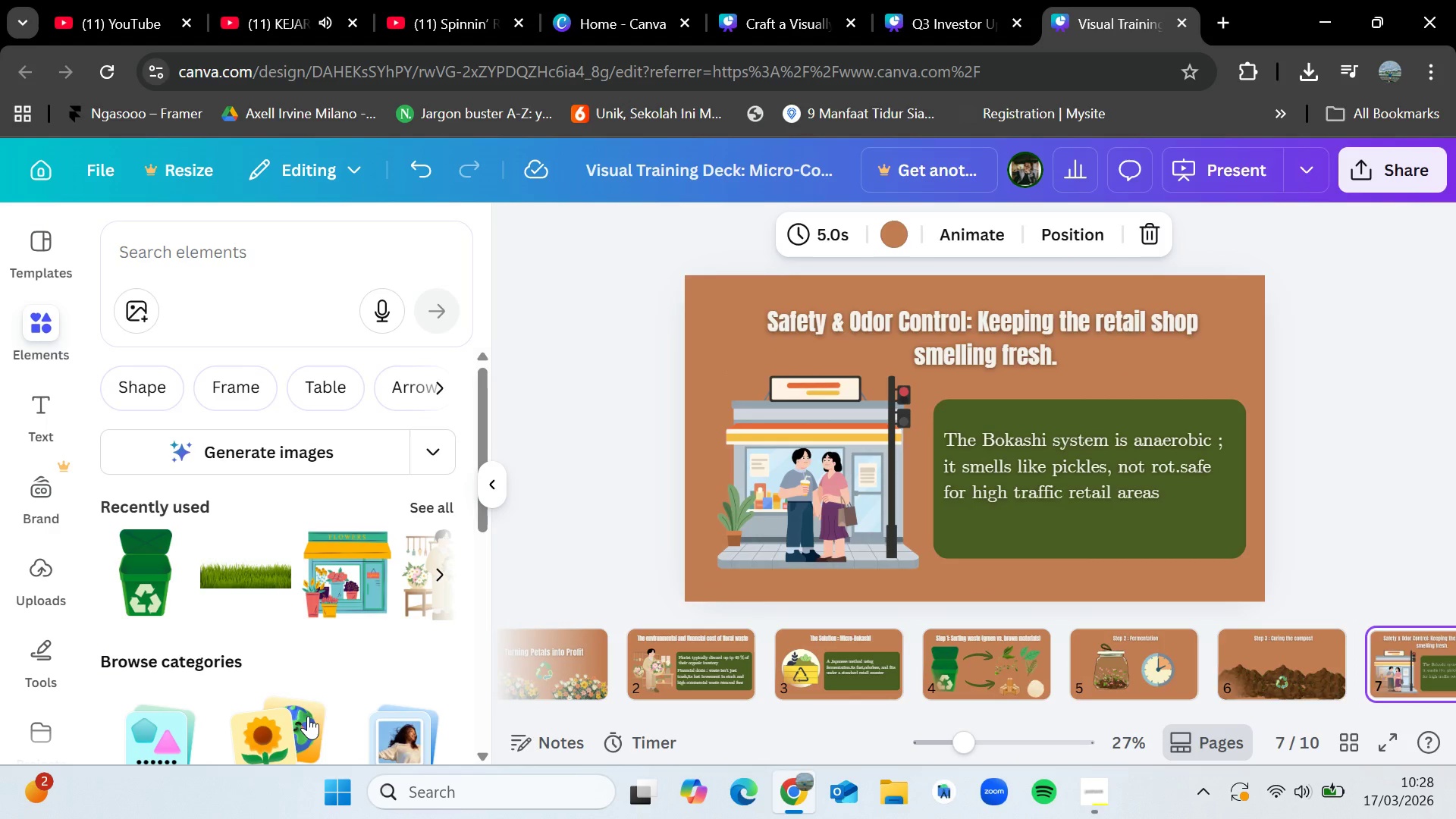 
key(ArrowLeft)
 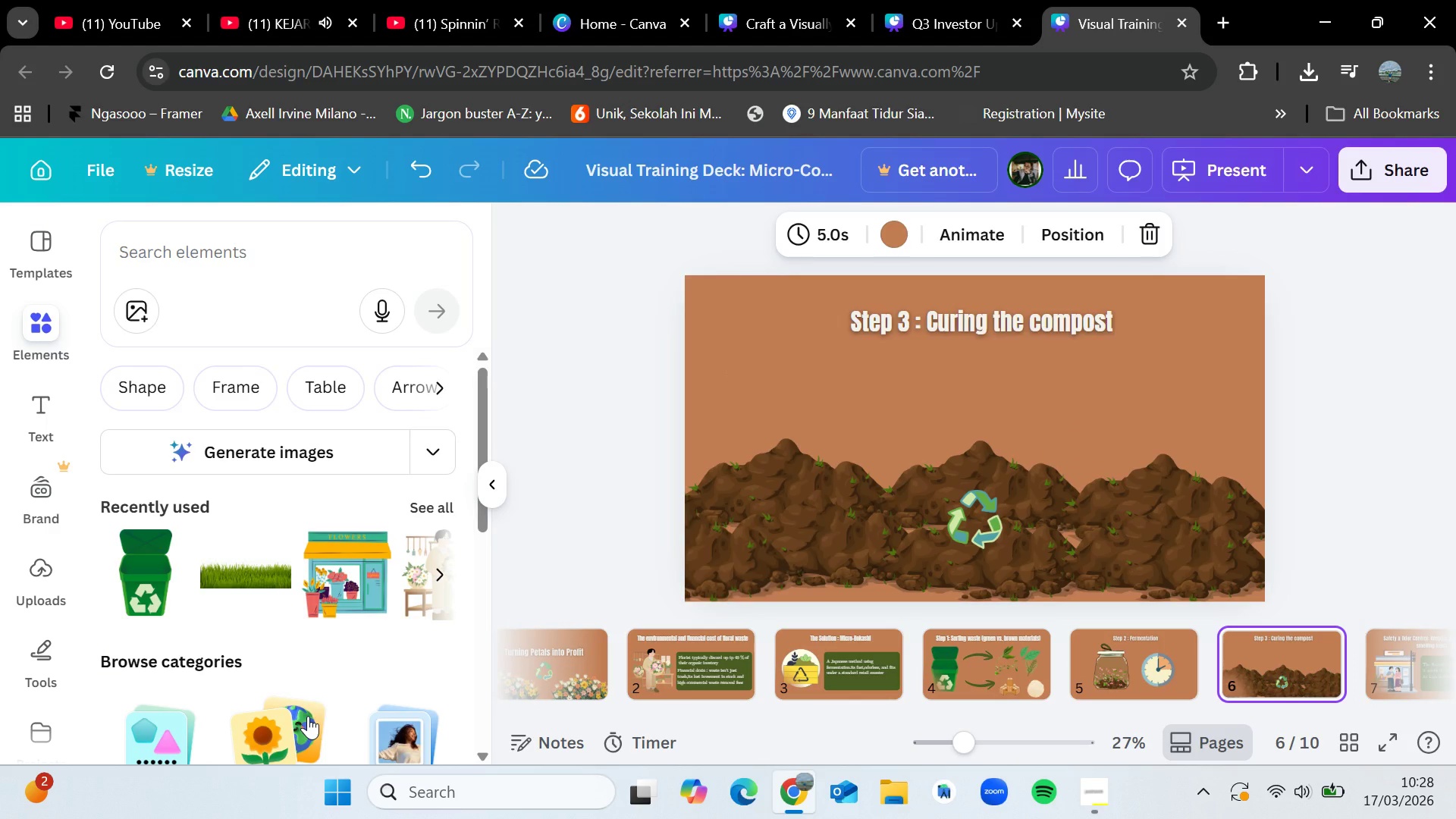 
key(ArrowLeft)
 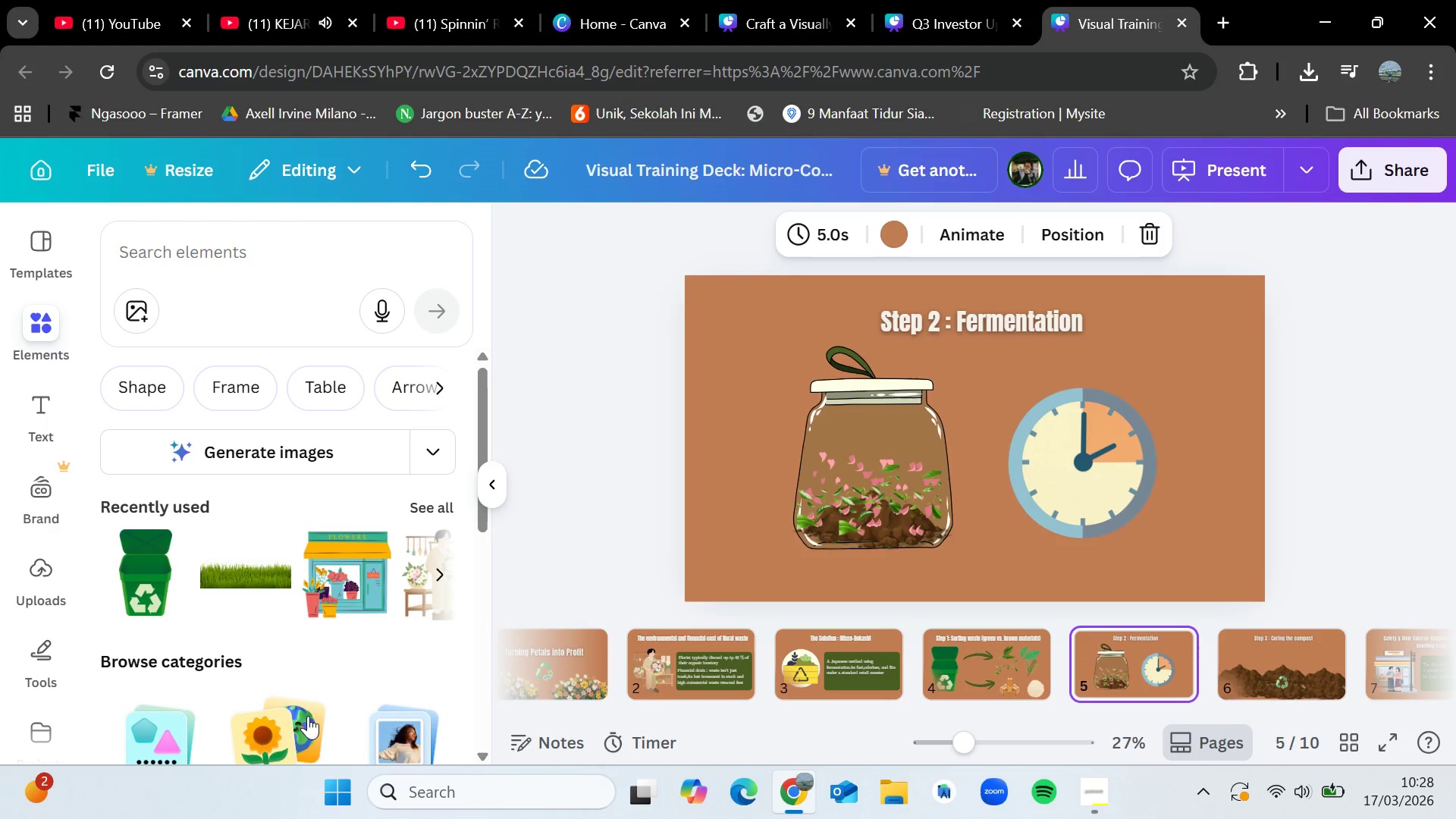 
key(ArrowLeft)
 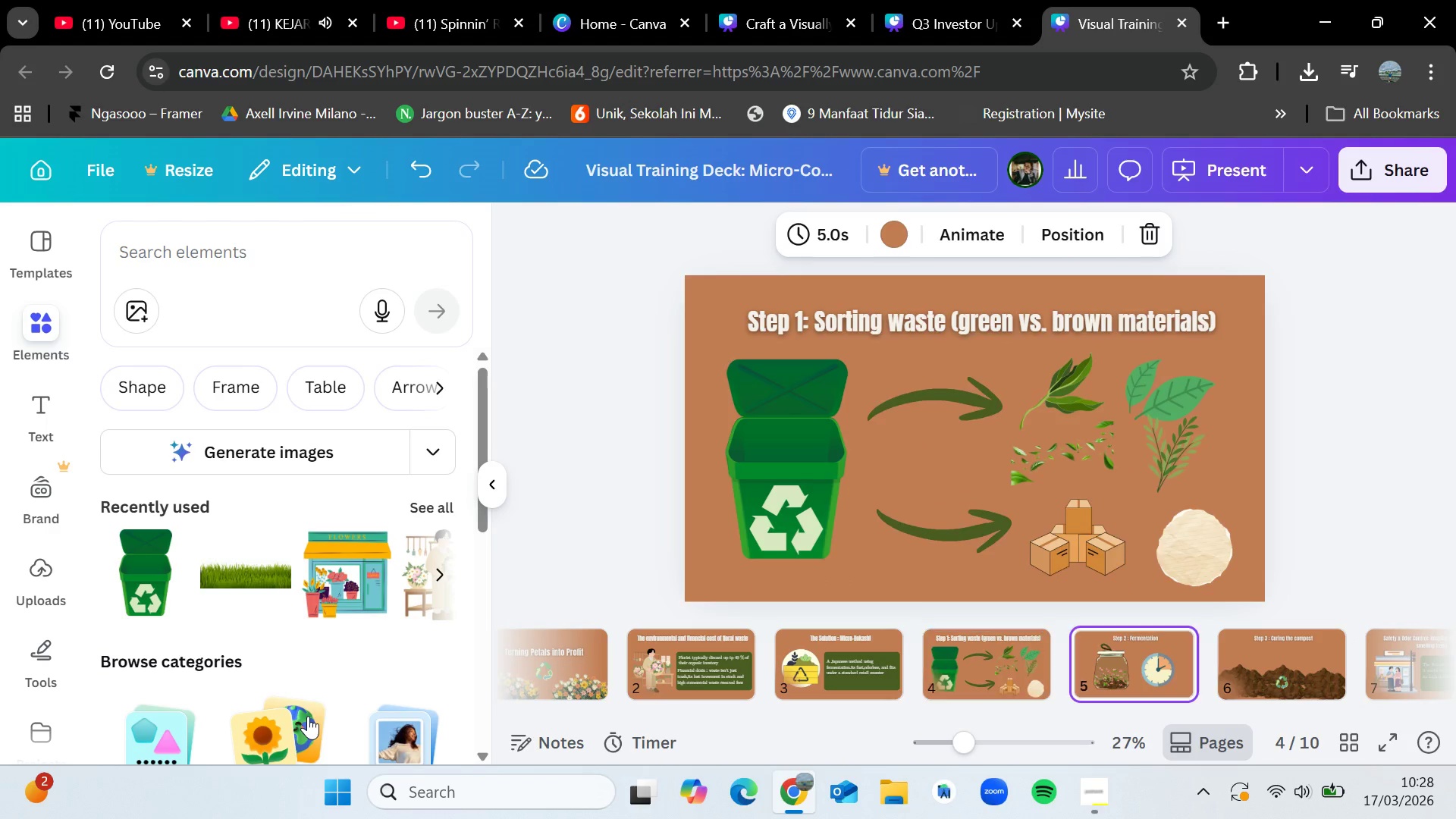 
key(ArrowRight)
 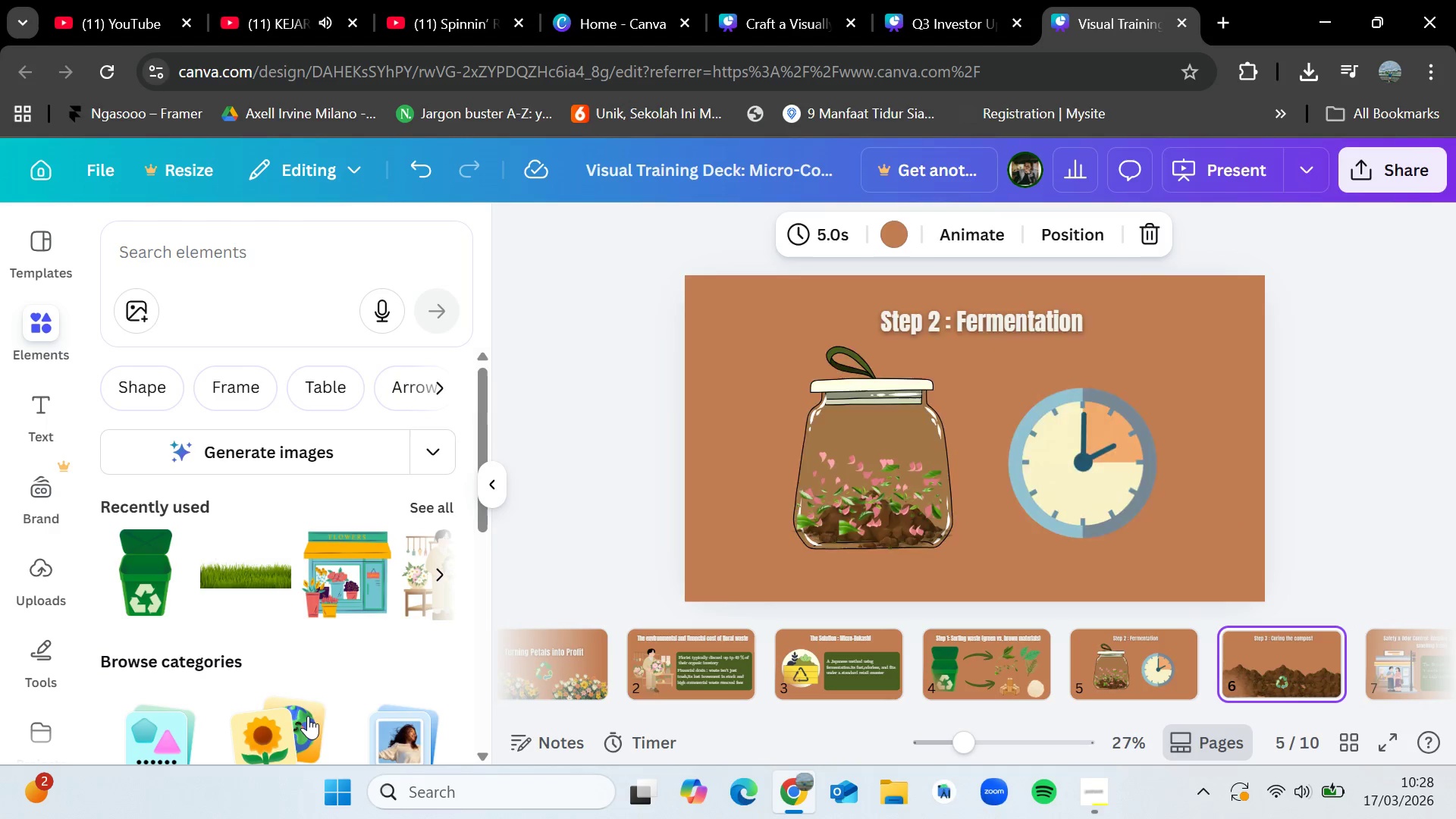 
key(ArrowRight)
 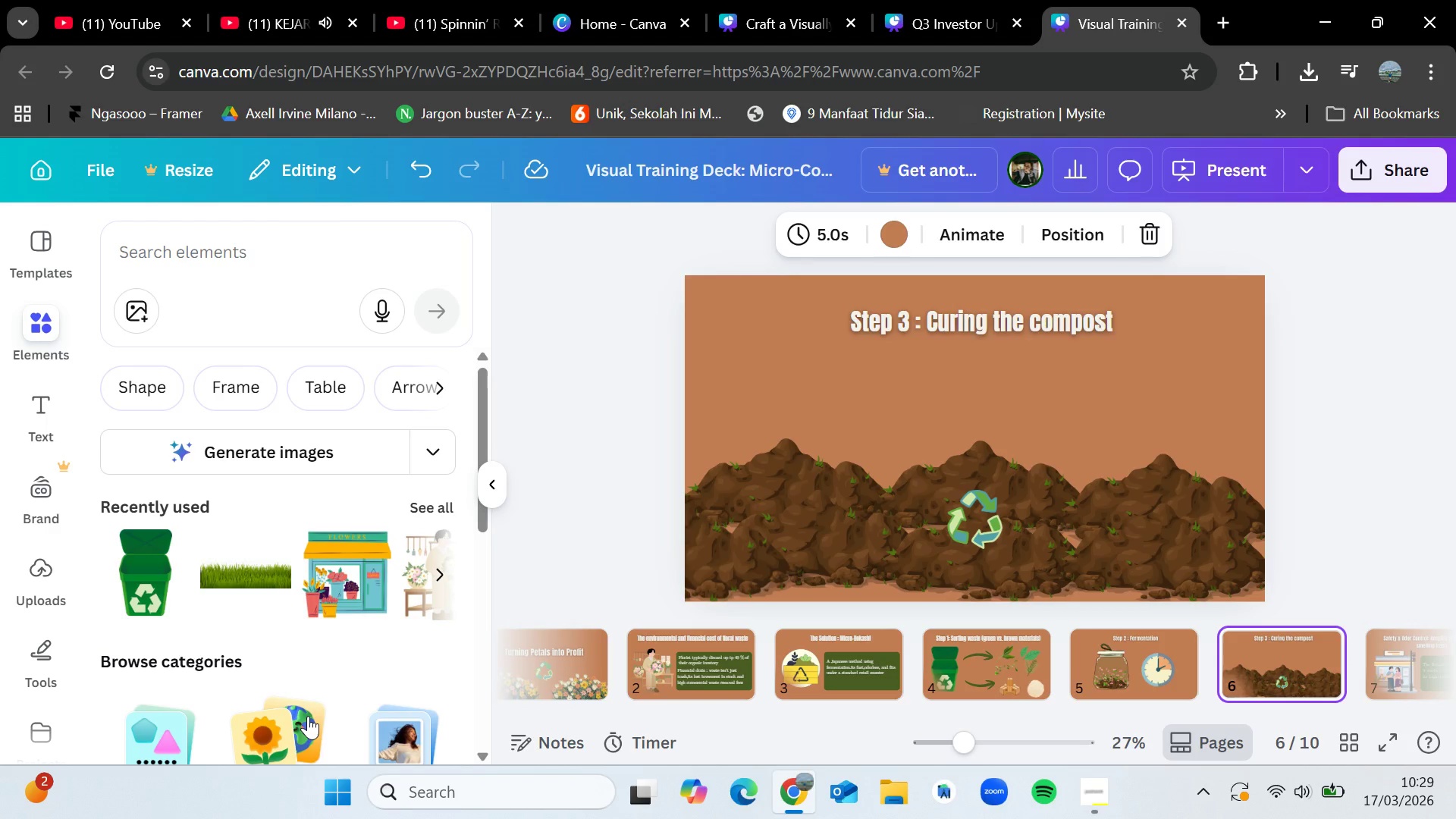 
wait(31.92)
 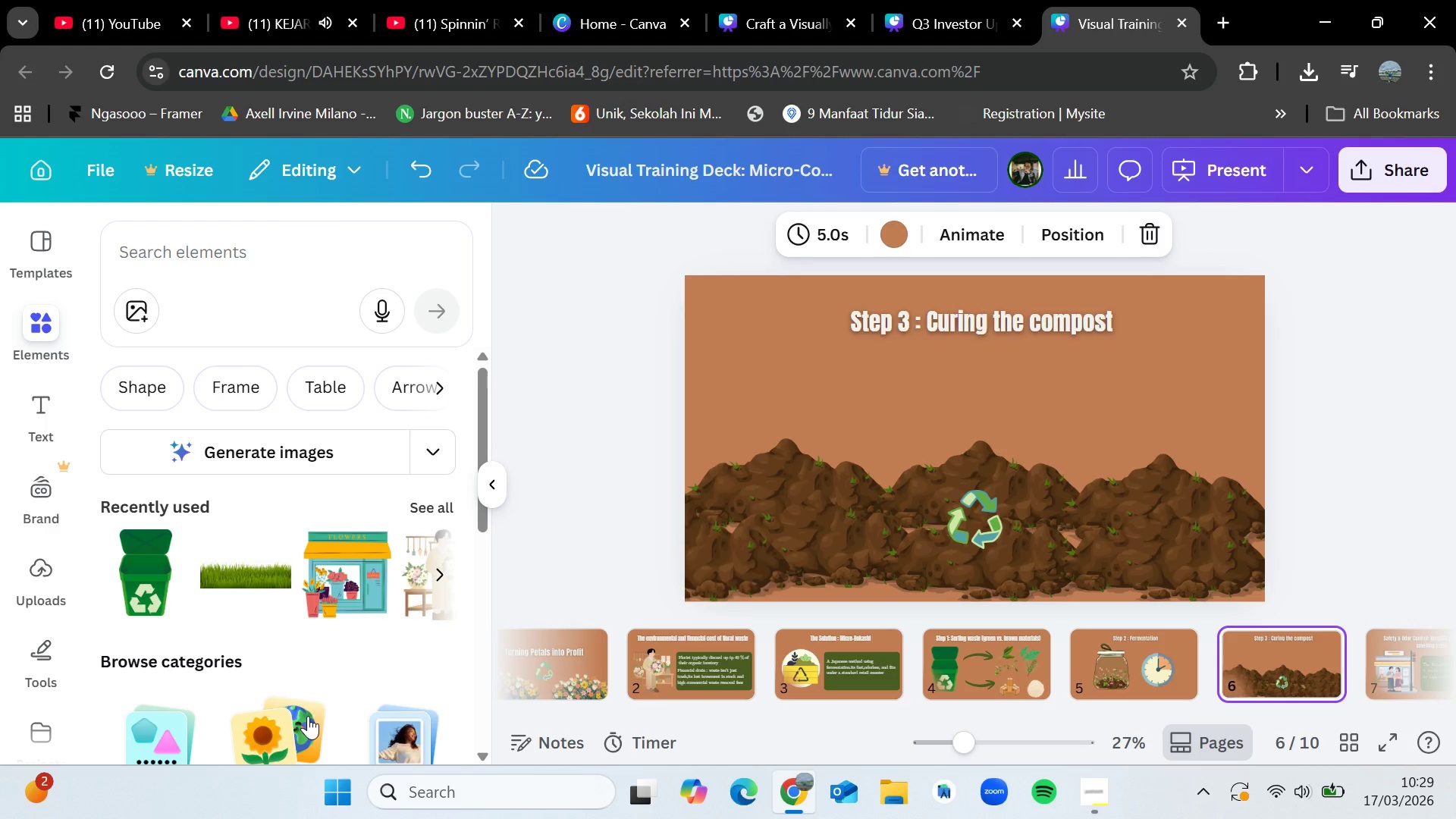 
key(ArrowDown)
 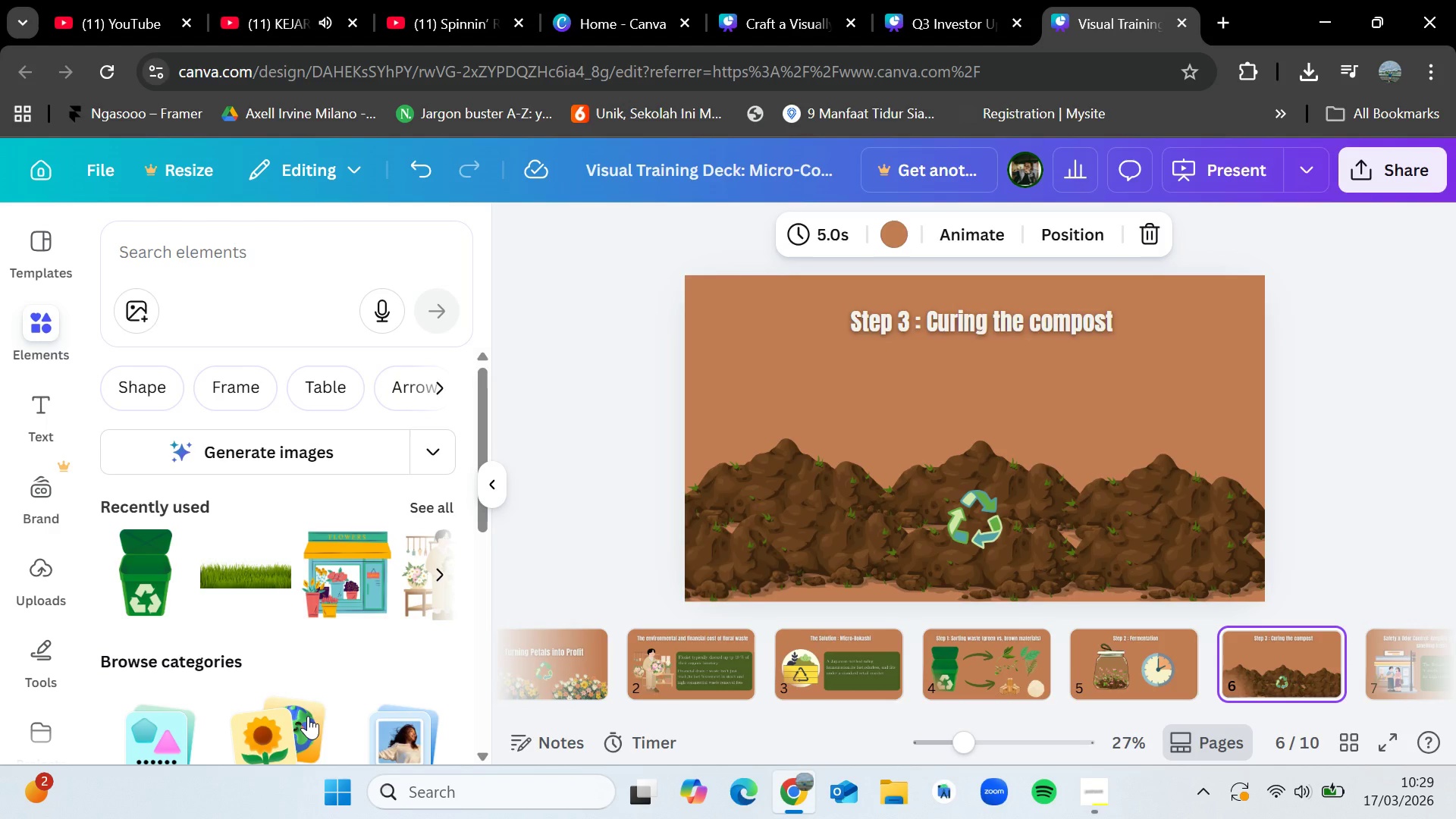 
key(Control+ControlRight)
 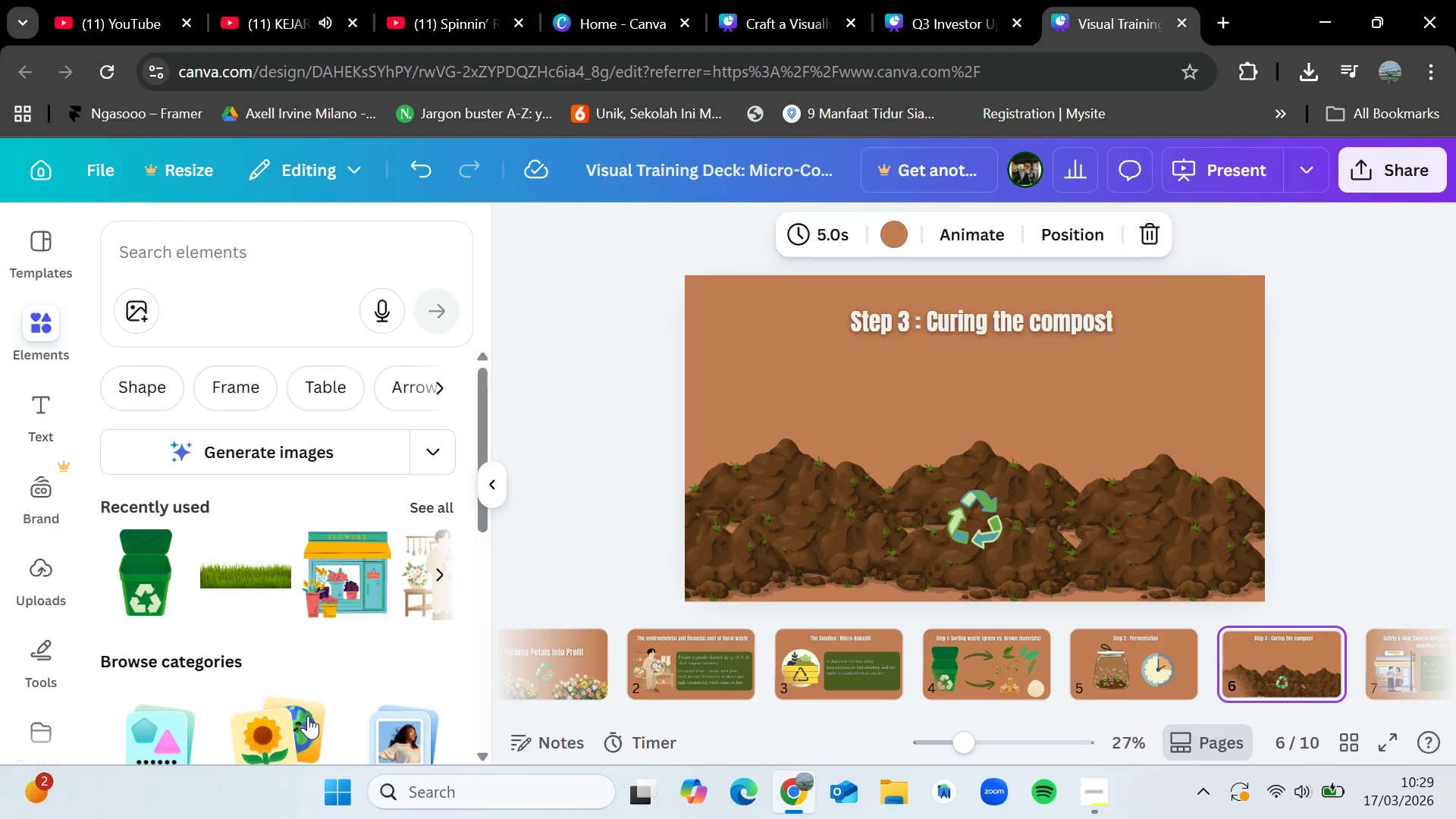 
key(Control+ControlRight)
 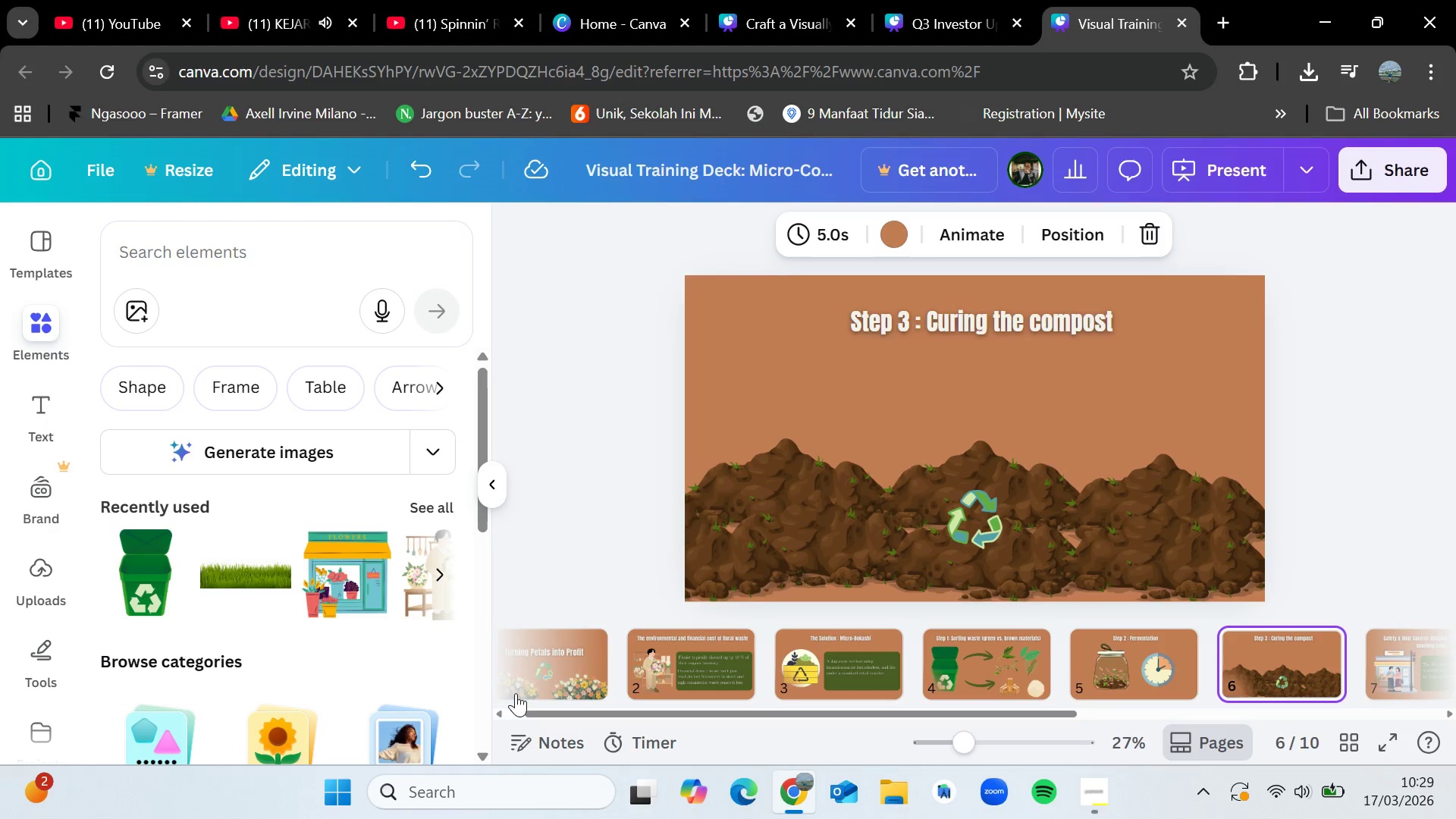 
left_click([533, 674])
 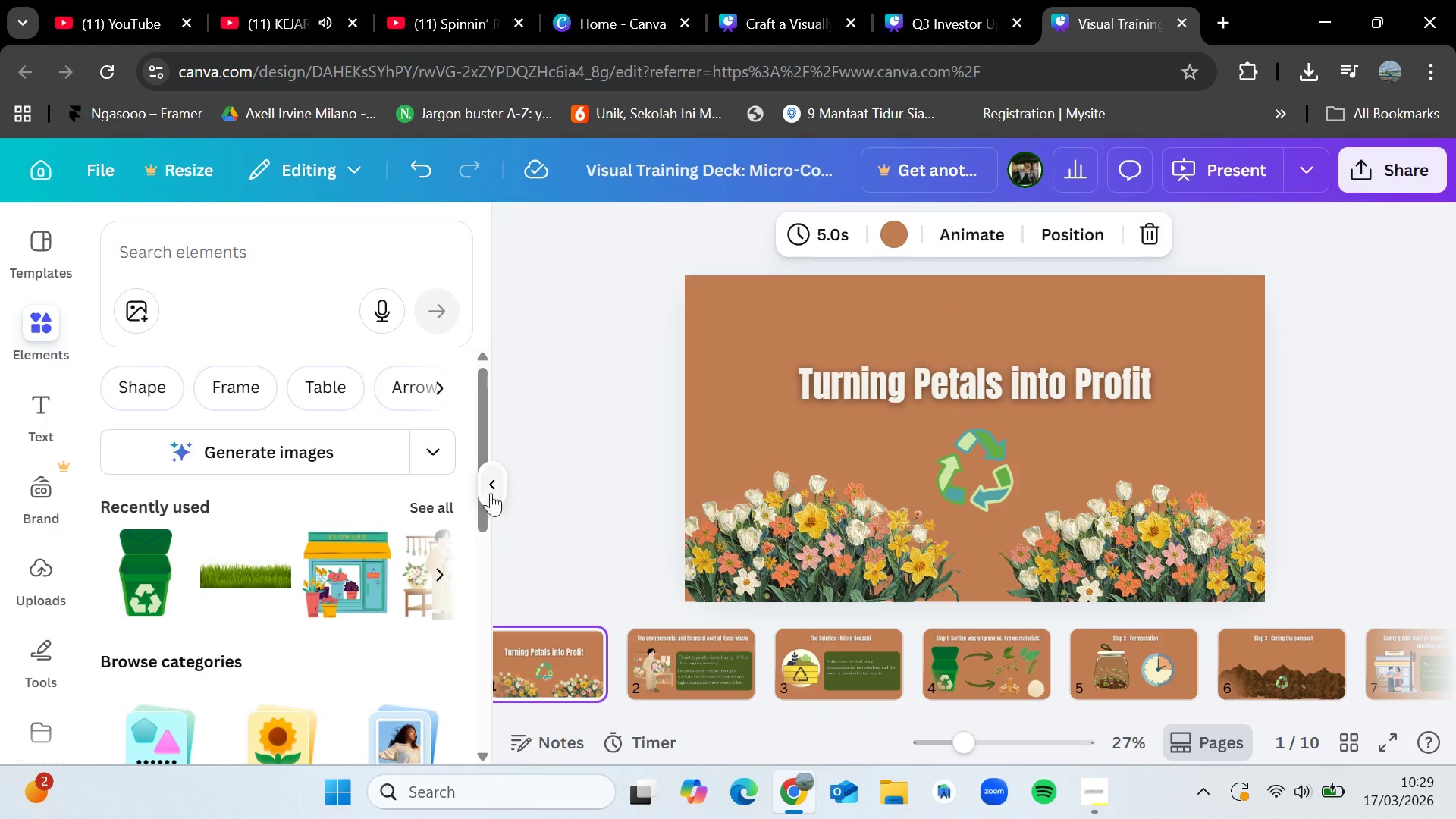 
left_click([485, 483])
 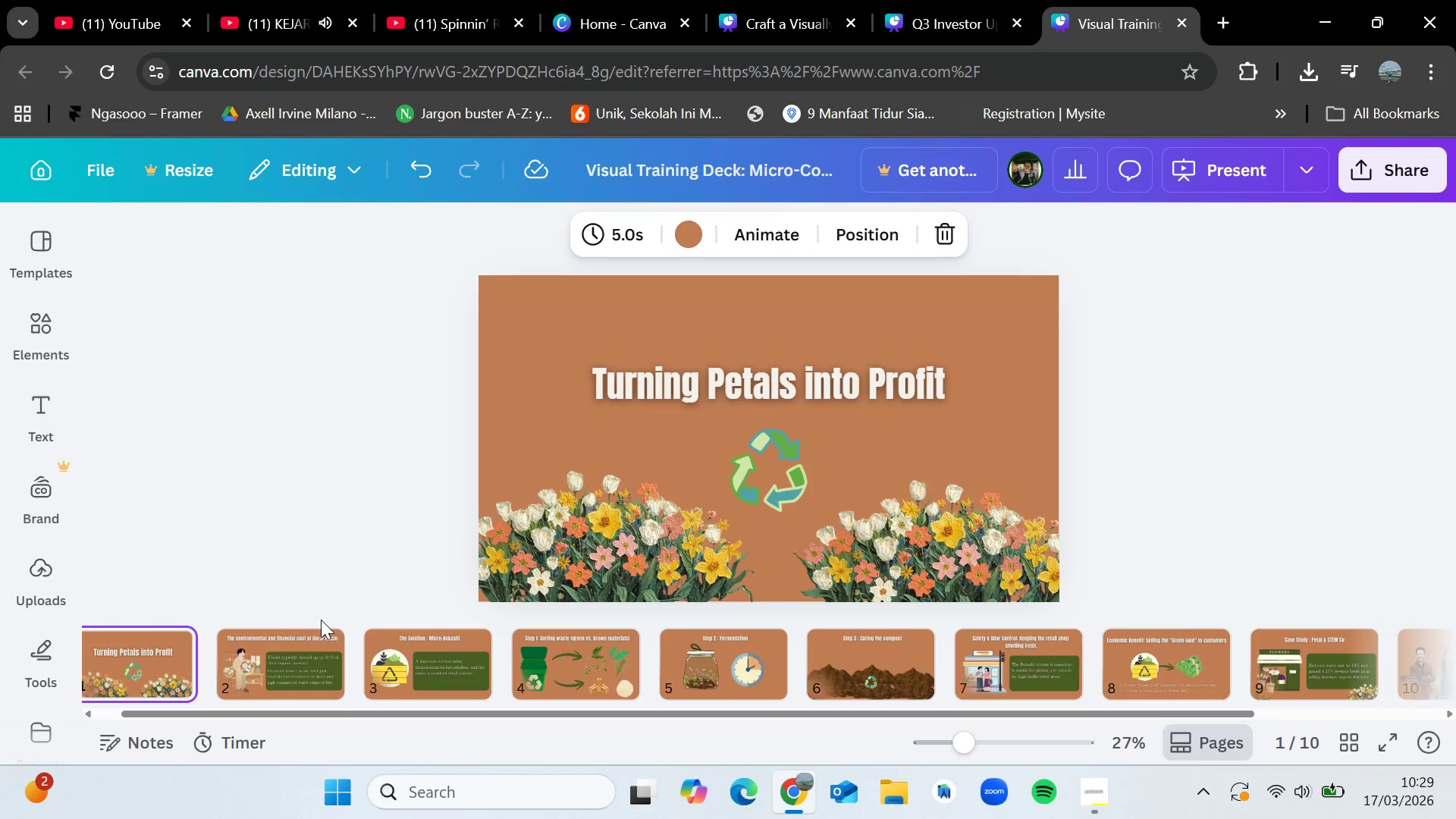 
left_click([262, 651])
 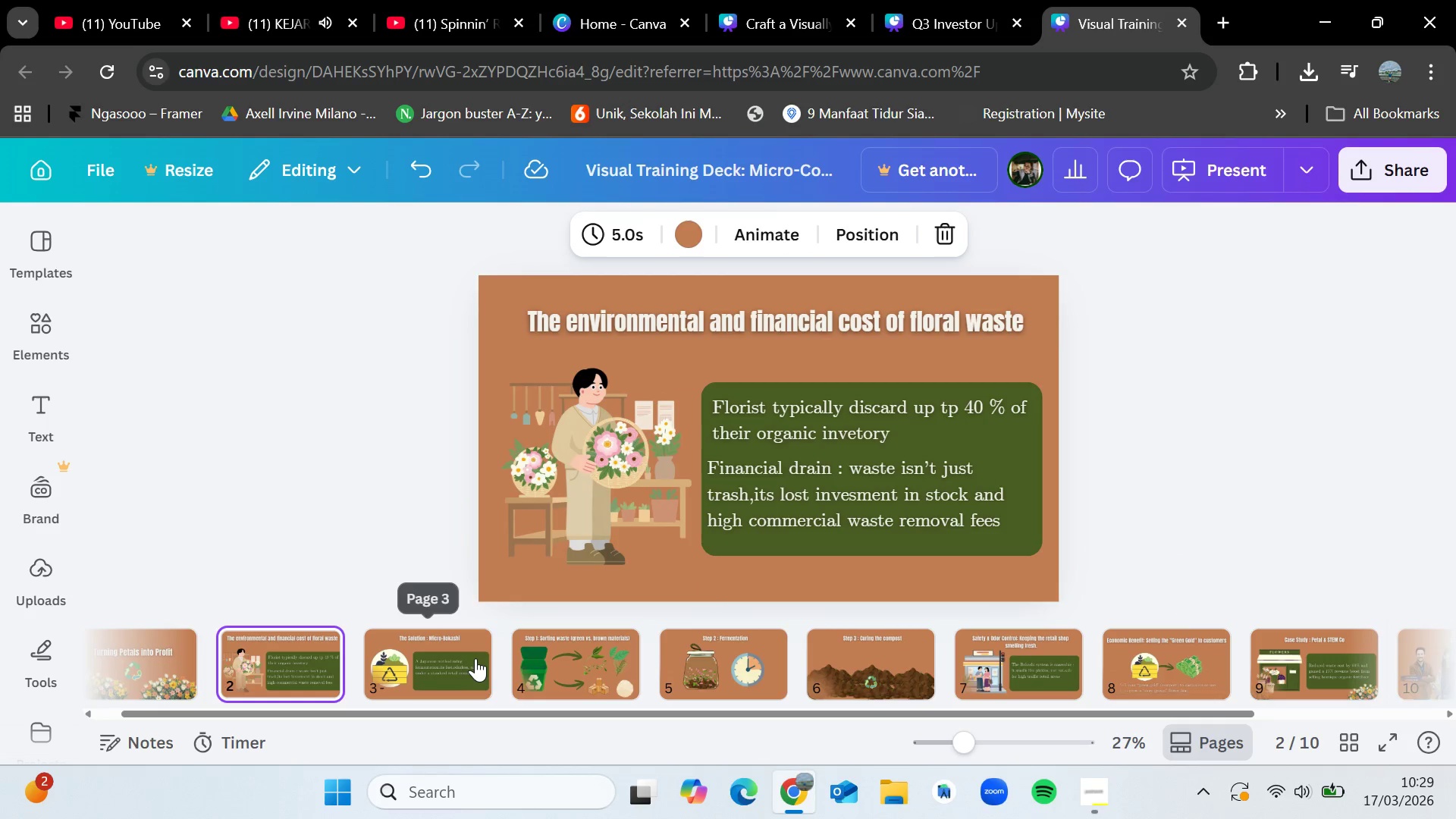 
left_click([474, 661])
 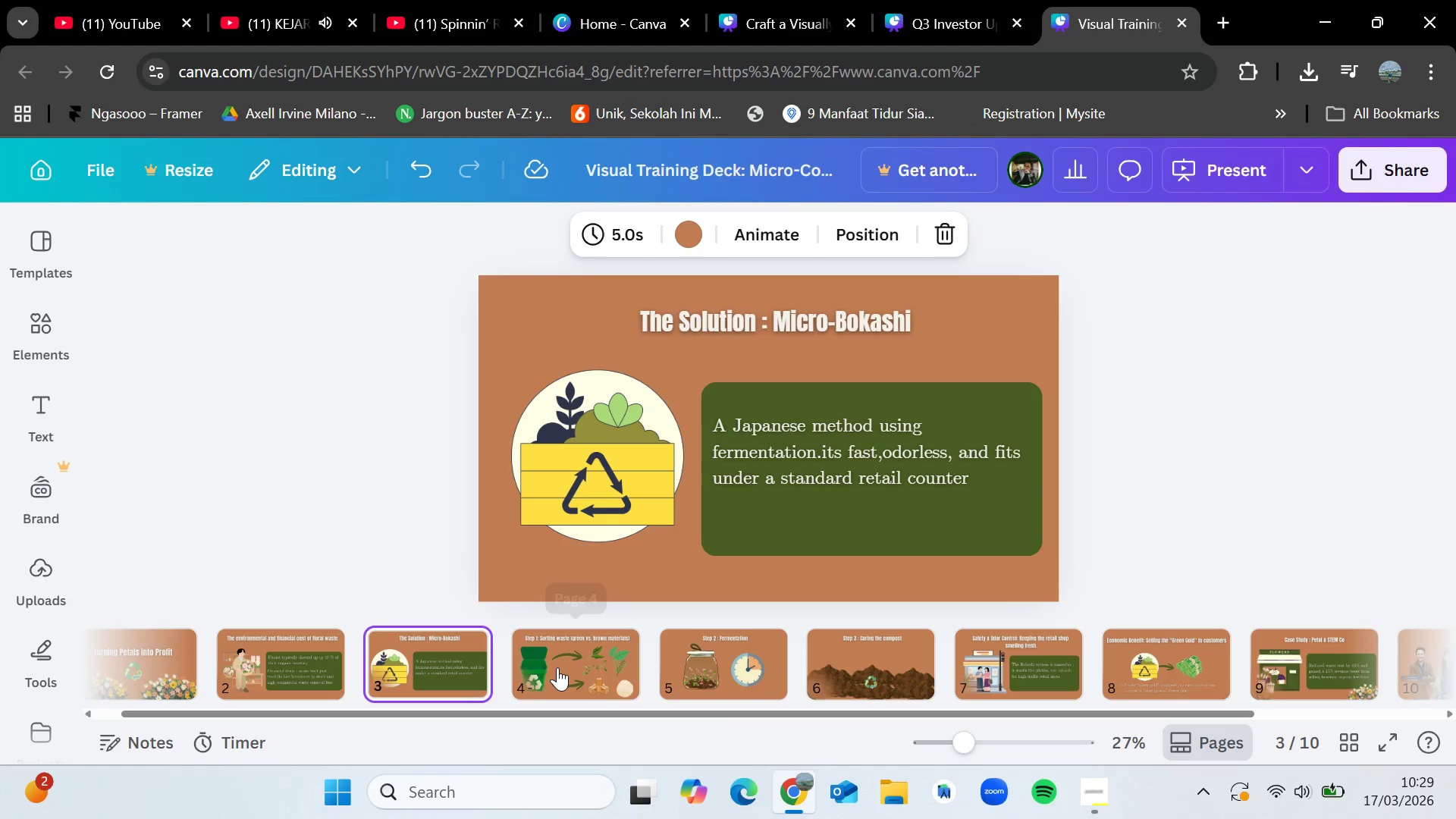 
left_click([559, 668])
 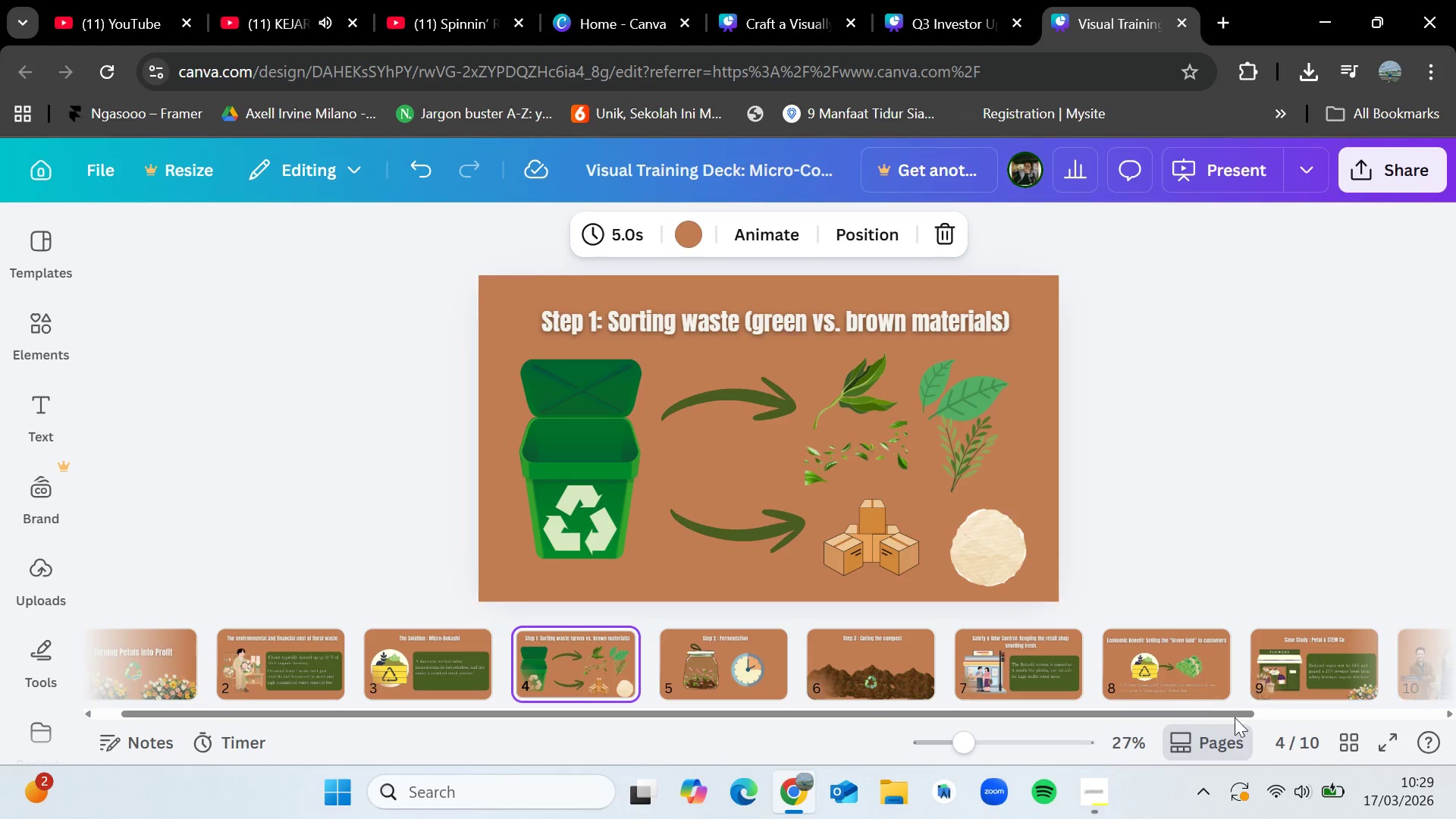 
left_click([1378, 736])
 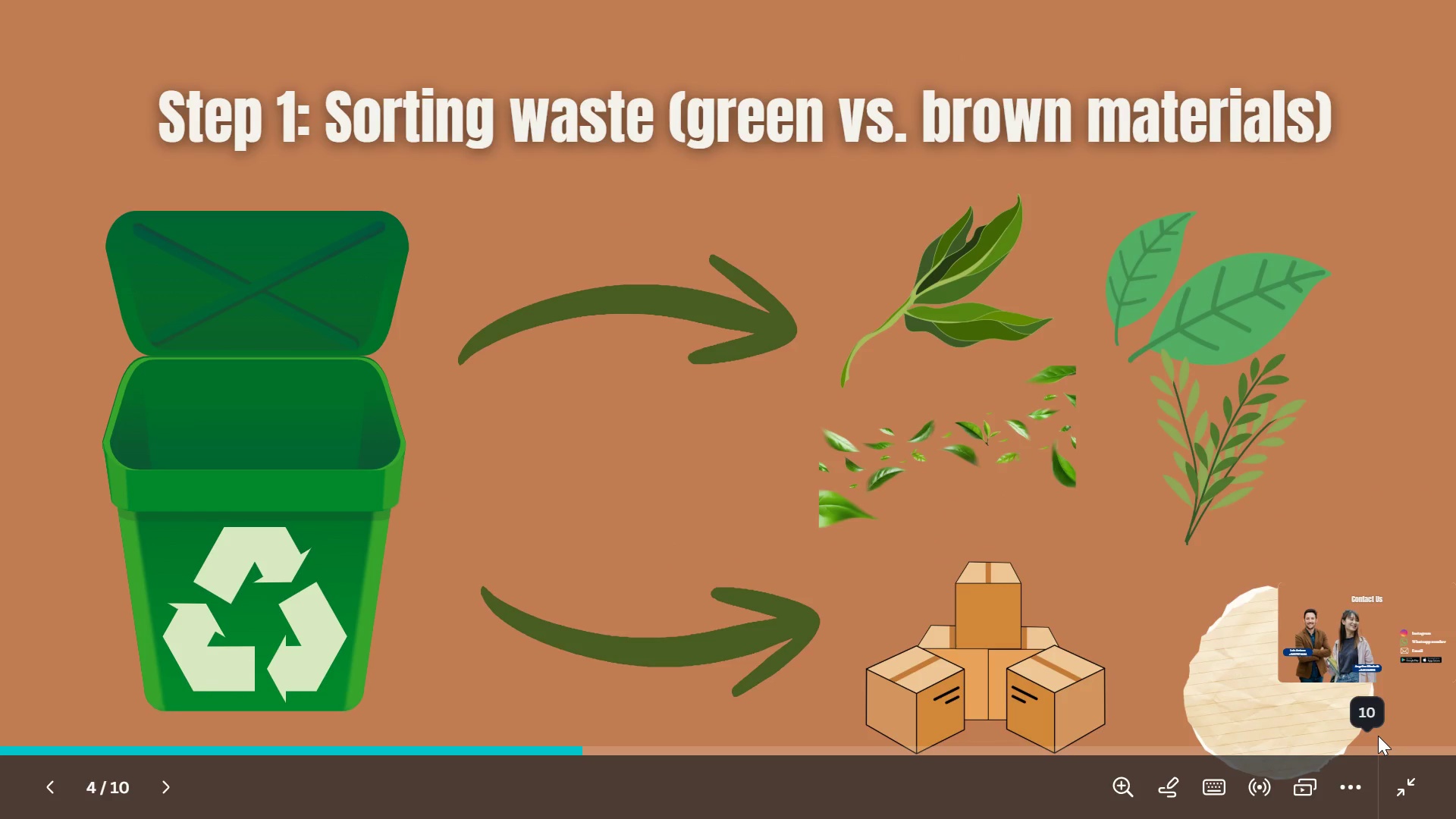 
wait(110.97)
 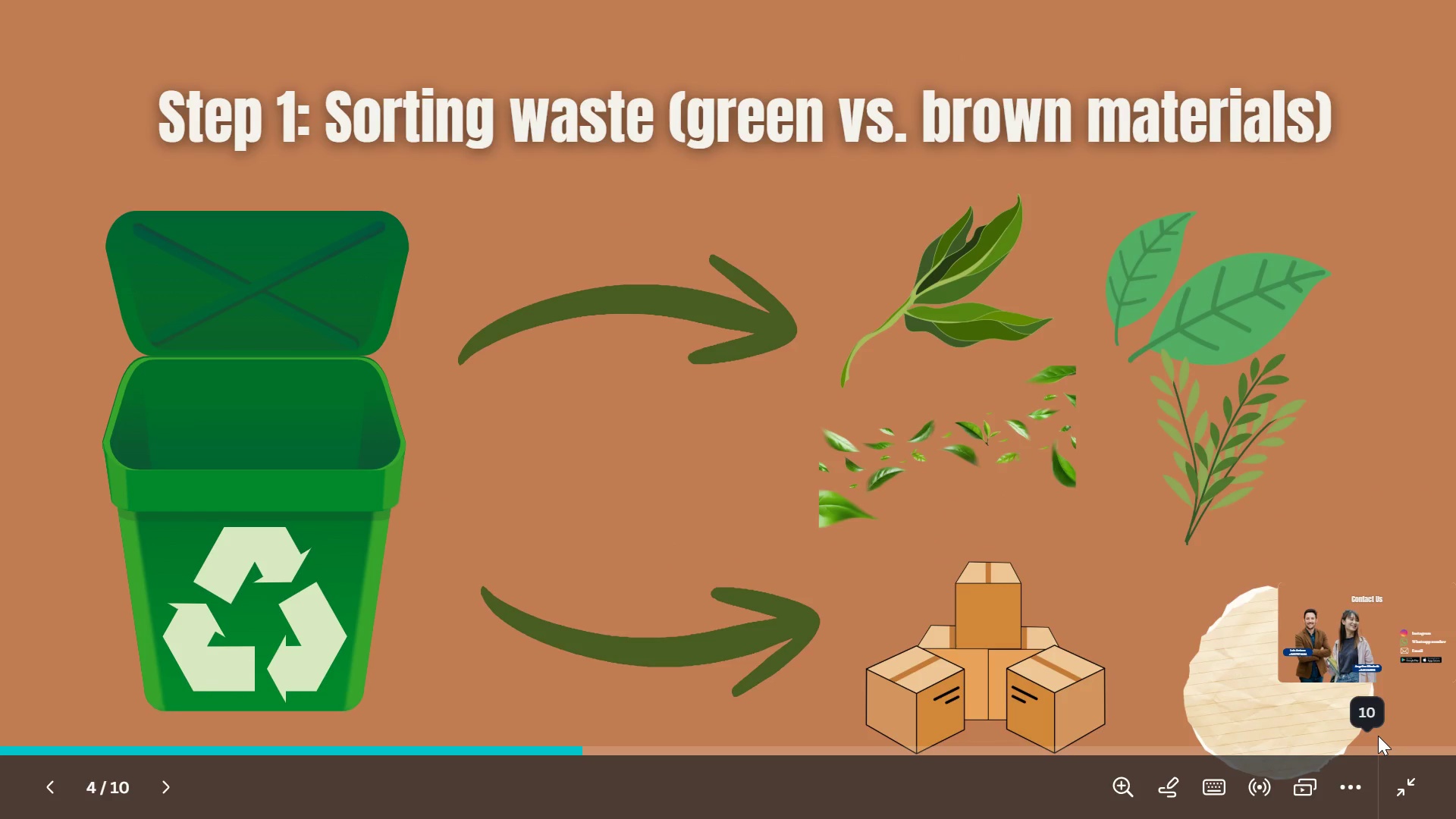 
key(ArrowRight)
 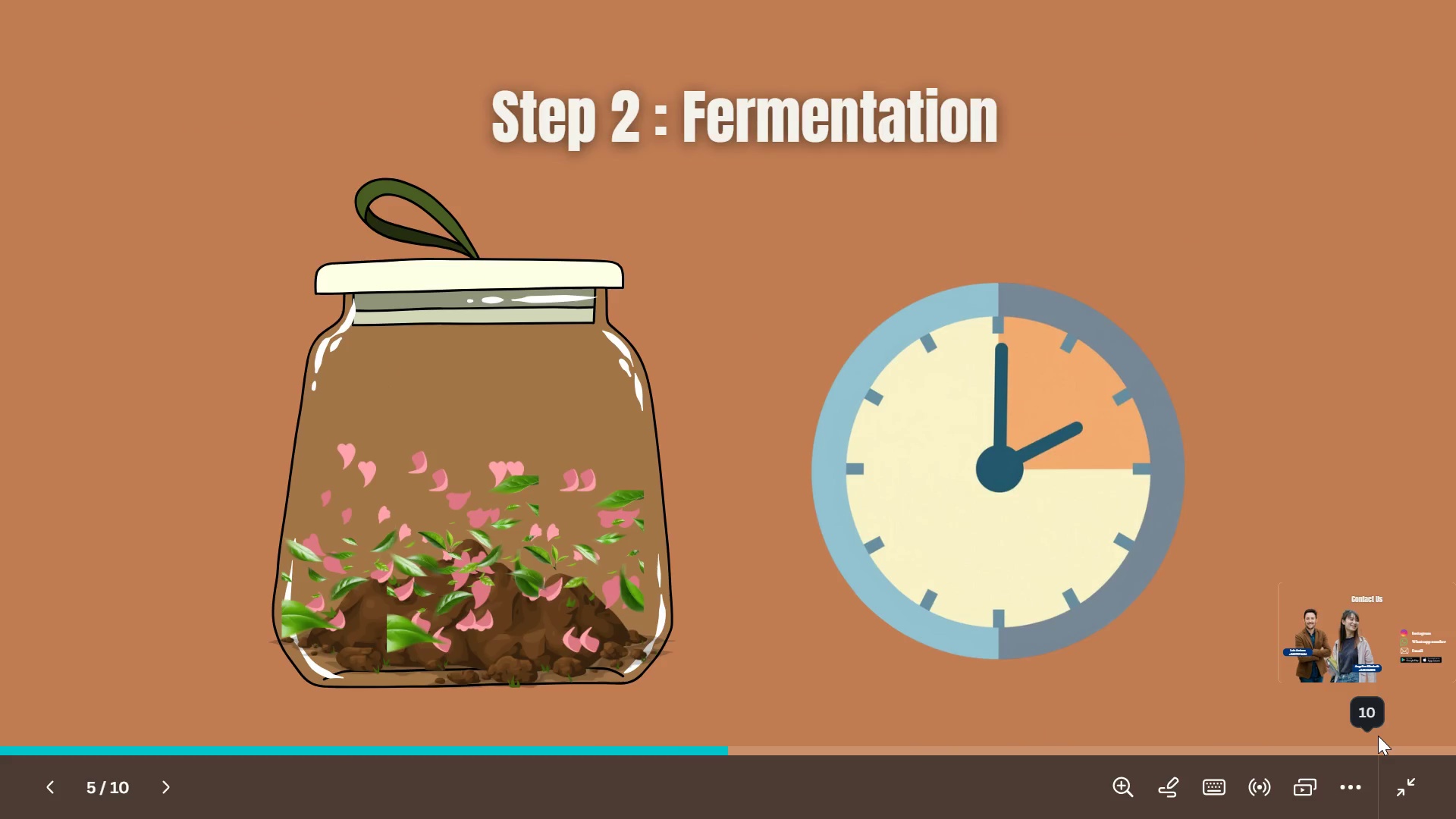 
key(ArrowRight)
 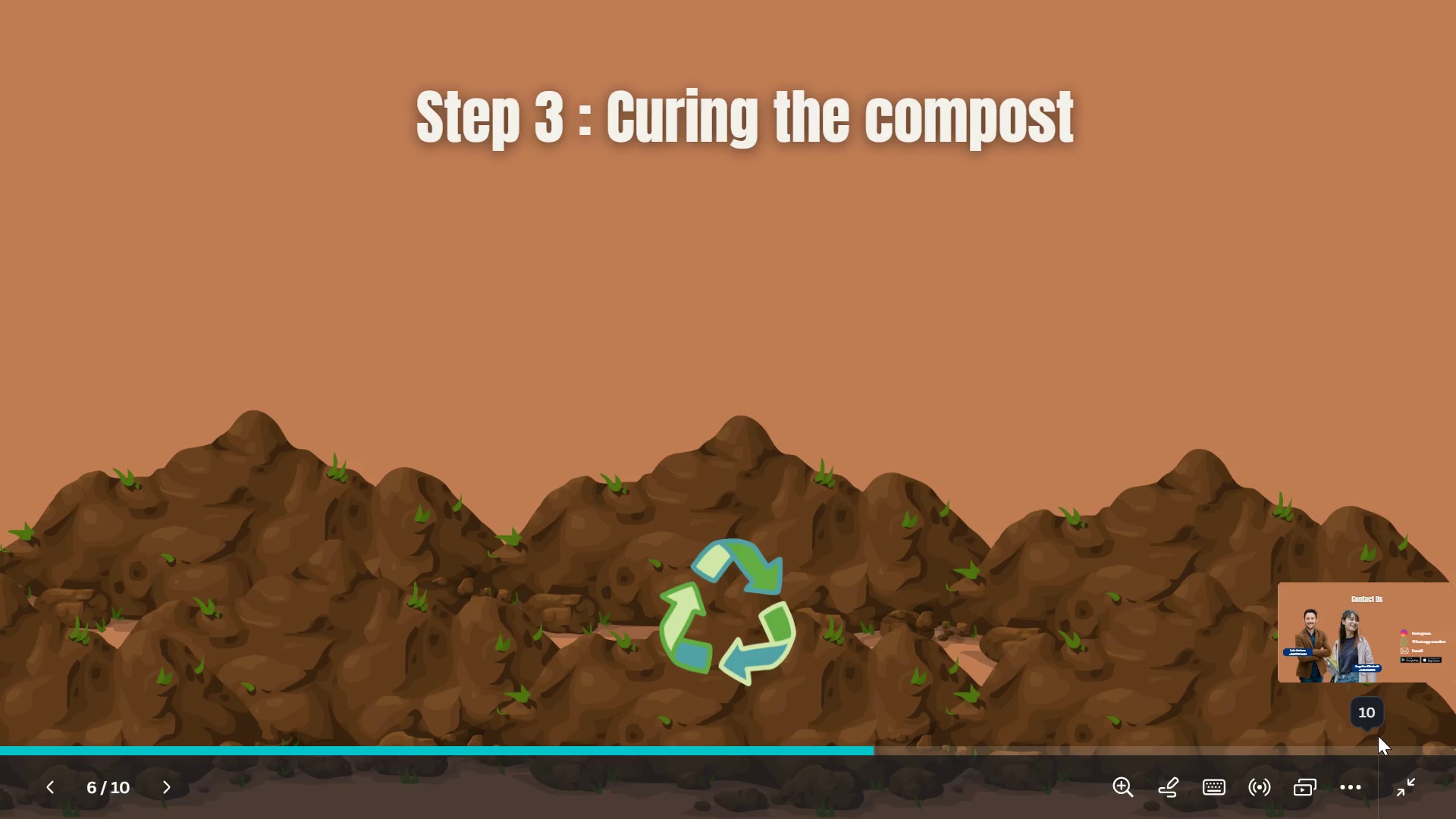 
key(ArrowRight)
 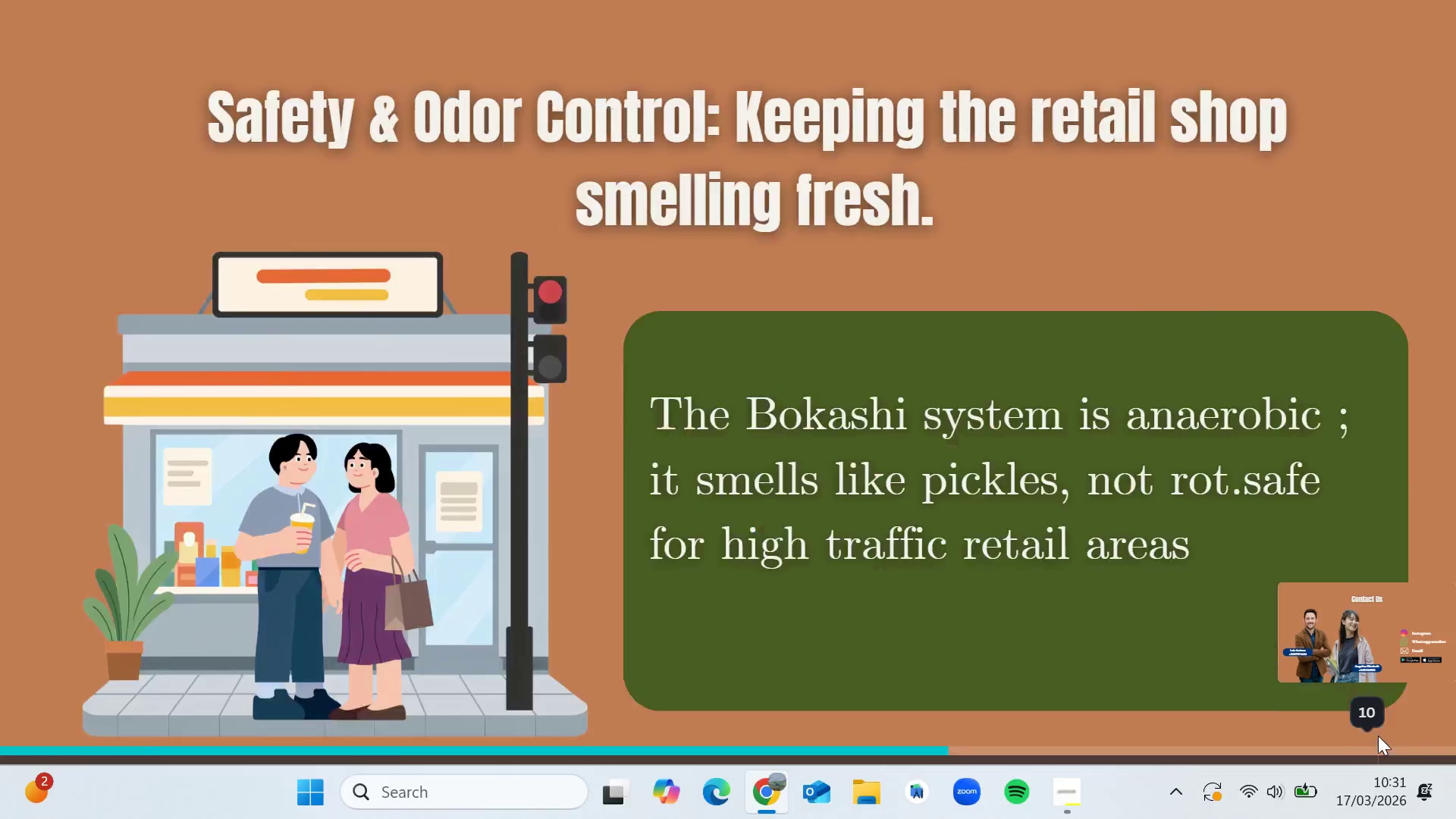 
key(Escape)
 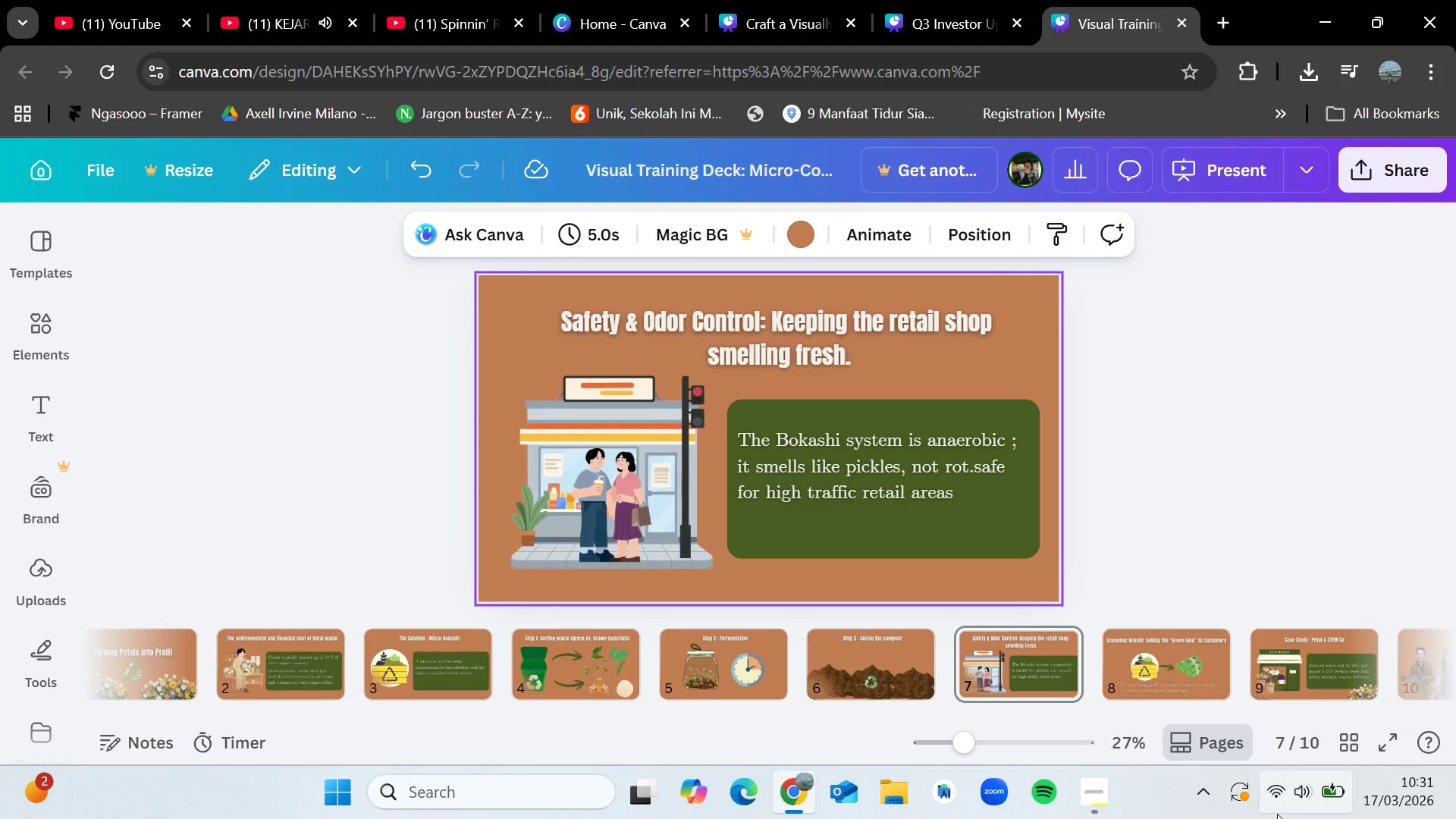 
left_click([1094, 787])